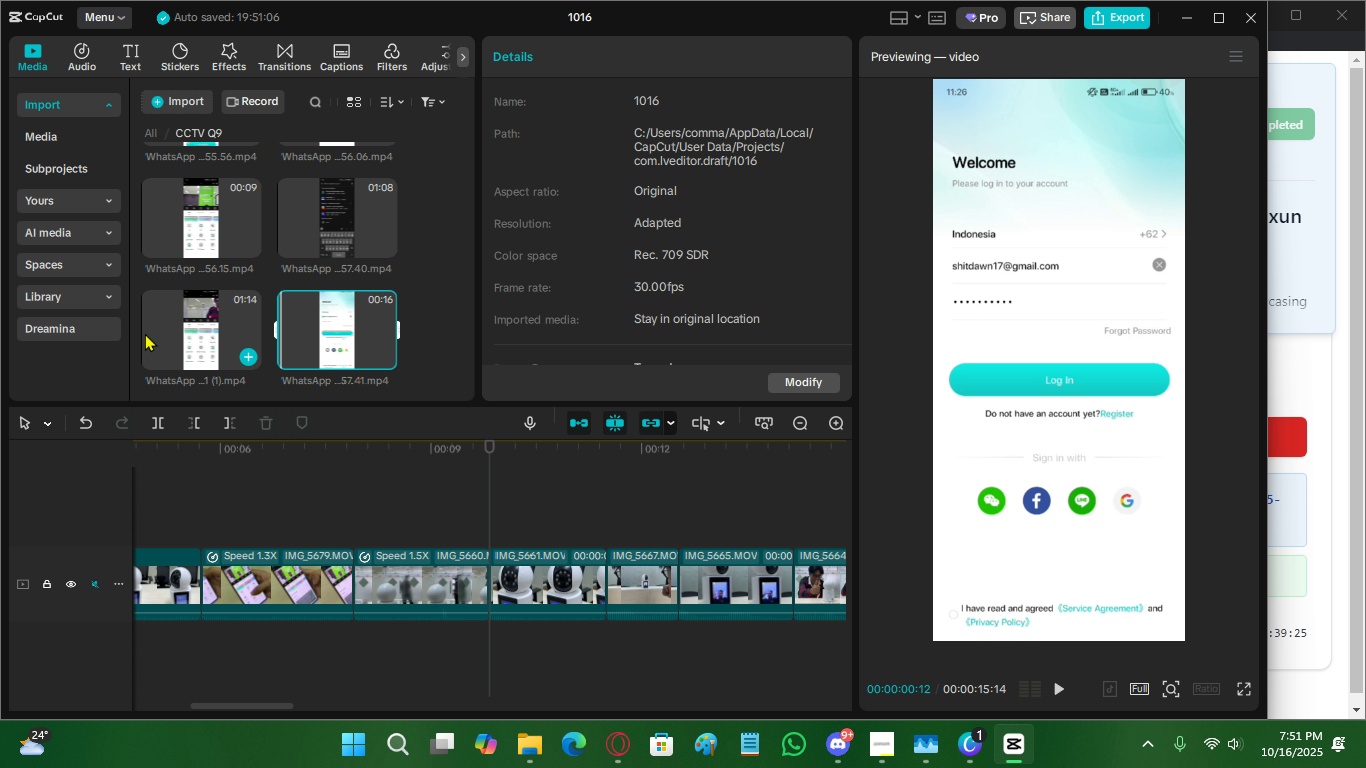 
left_click([174, 329])
 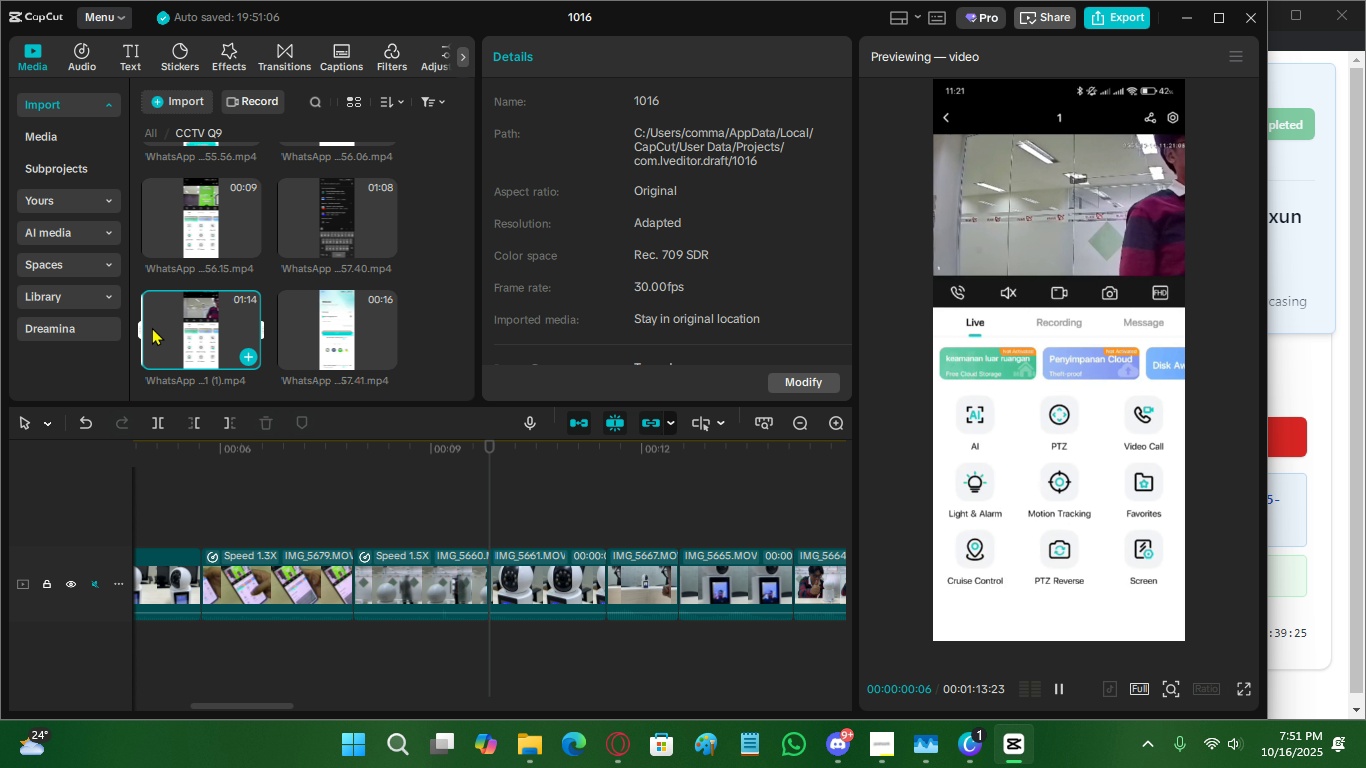 
double_click([152, 327])
 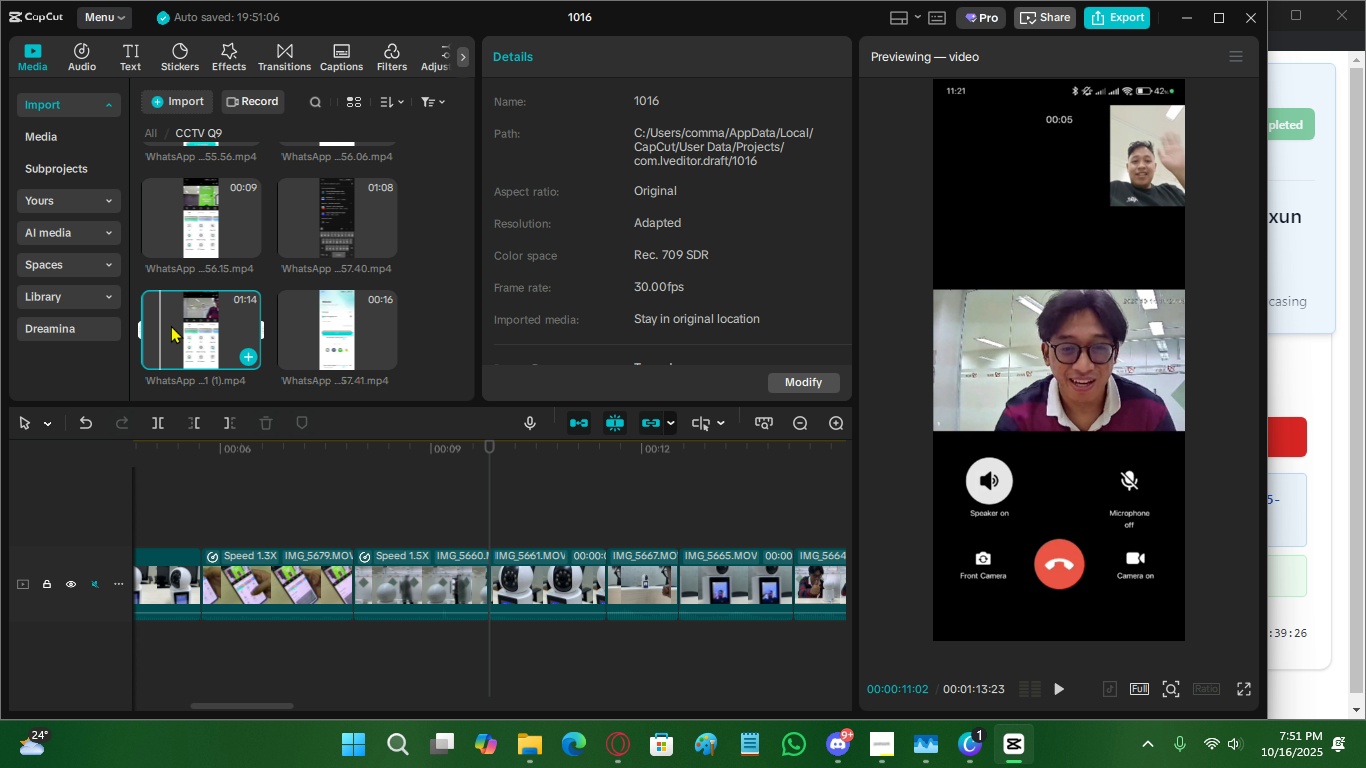 
double_click([173, 325])
 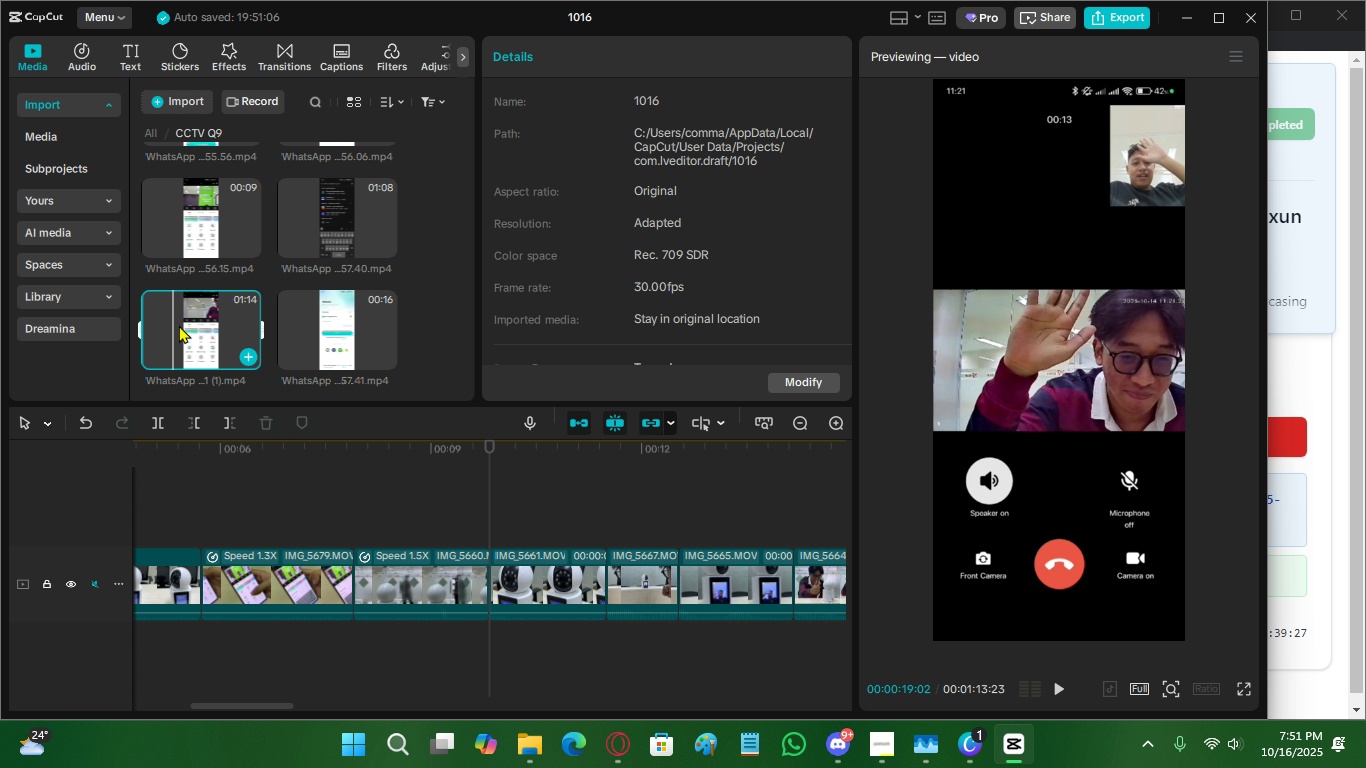 
triple_click([179, 325])
 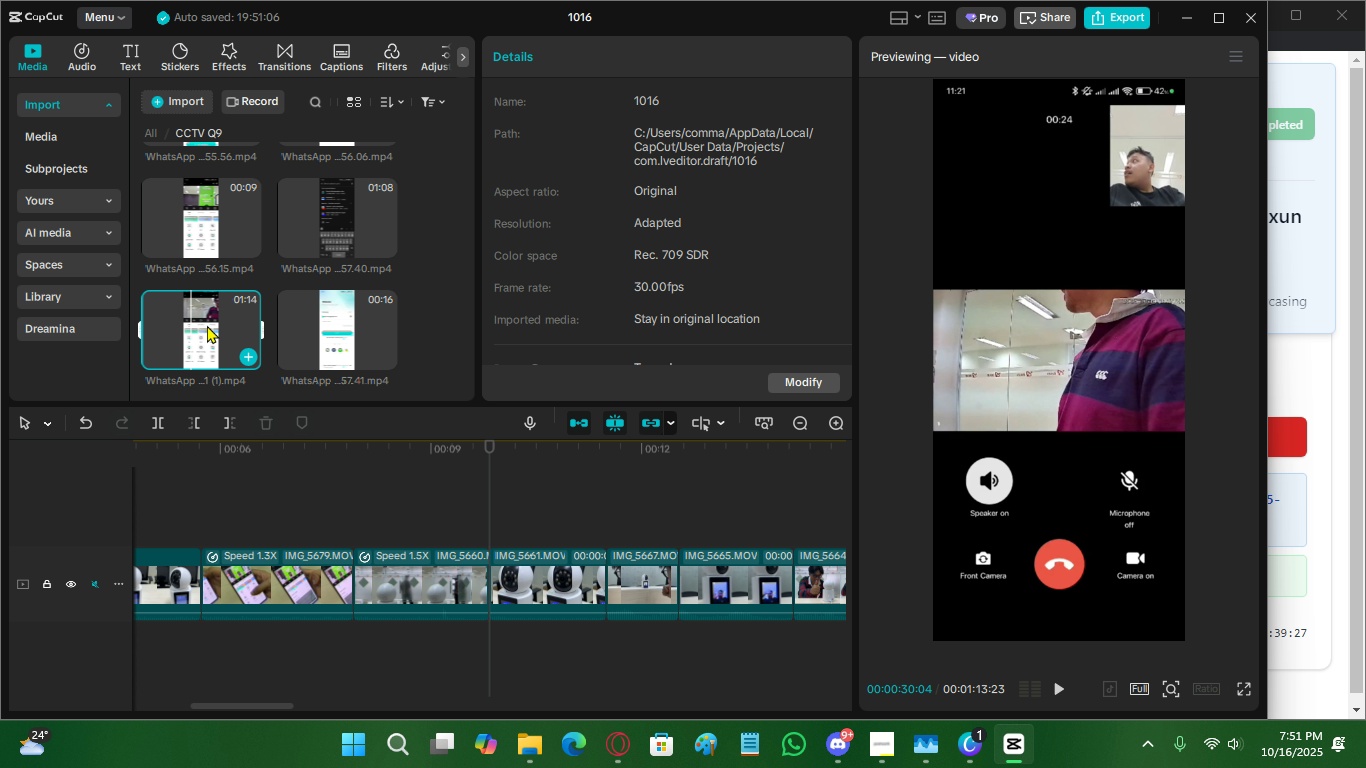 
triple_click([207, 325])
 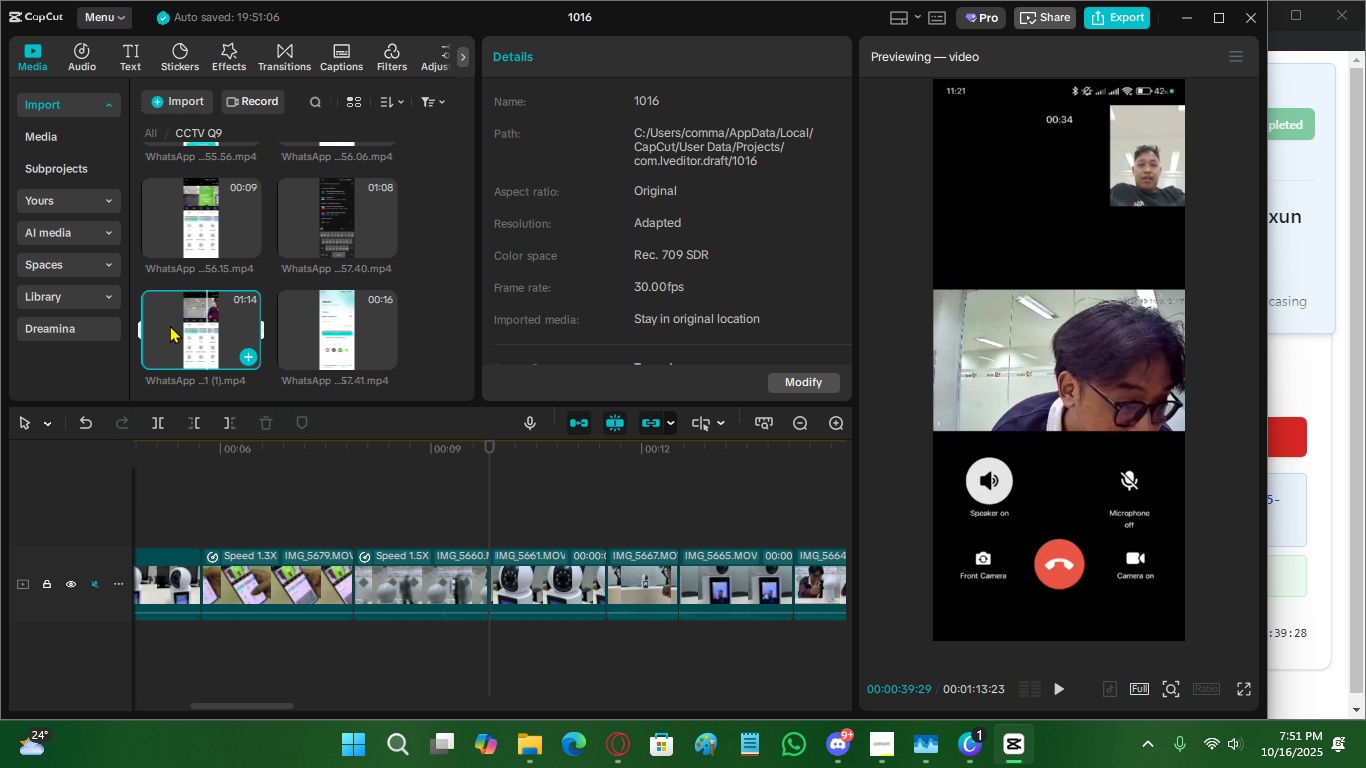 
triple_click([170, 325])
 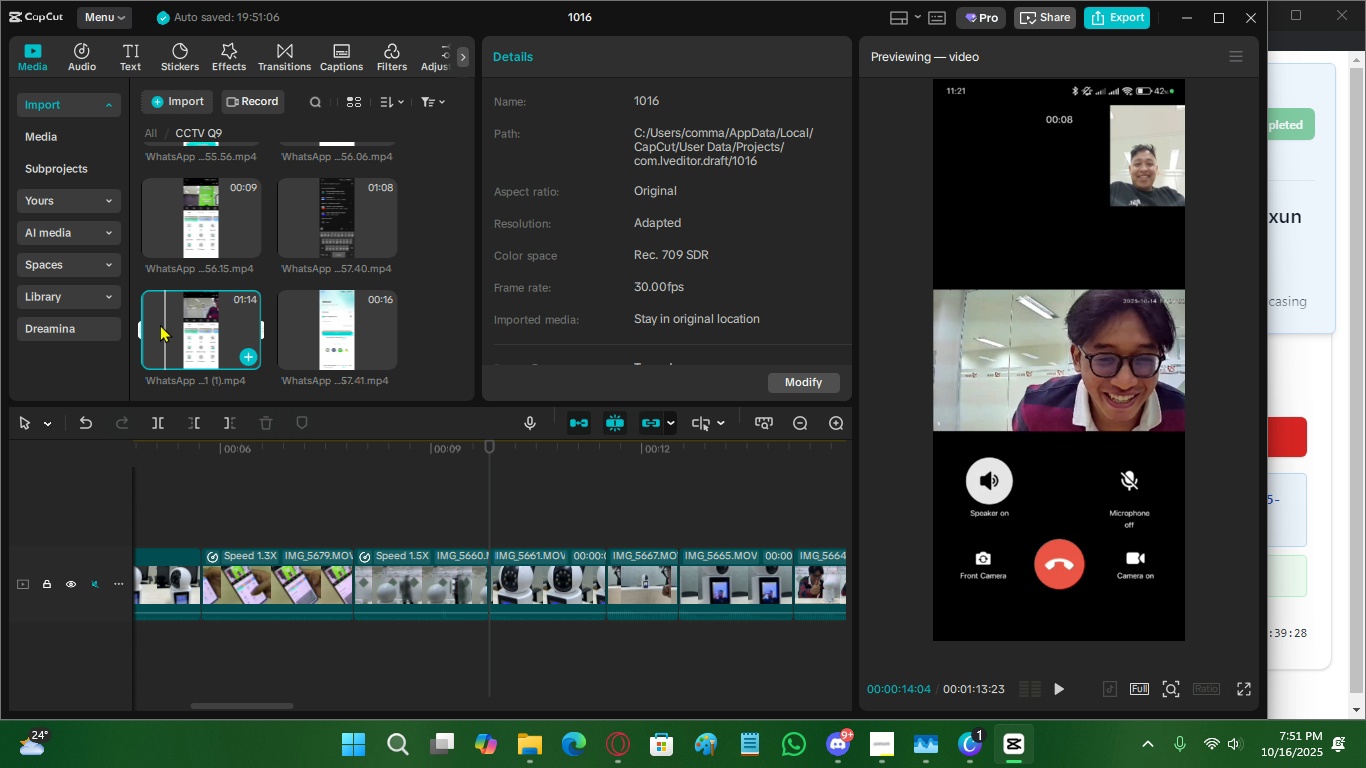 
double_click([160, 324])
 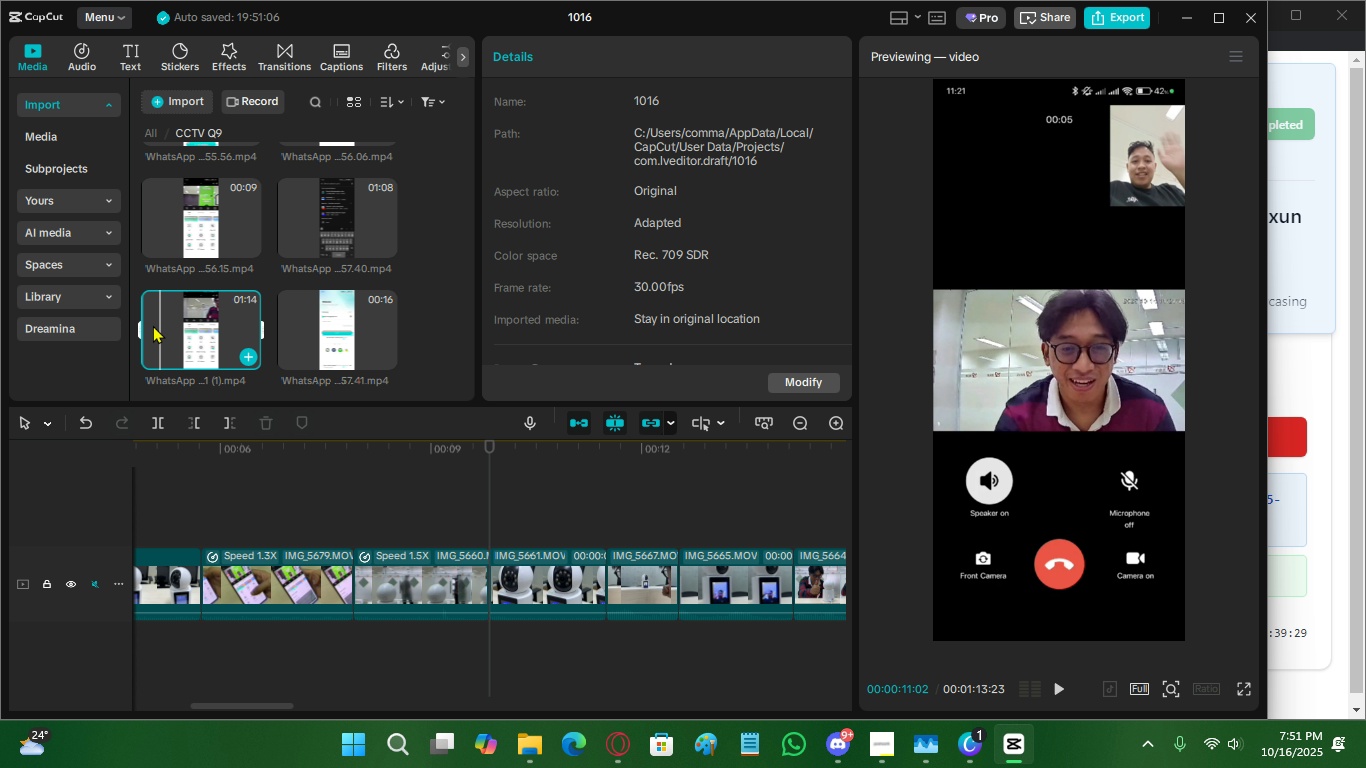 
left_click([153, 325])
 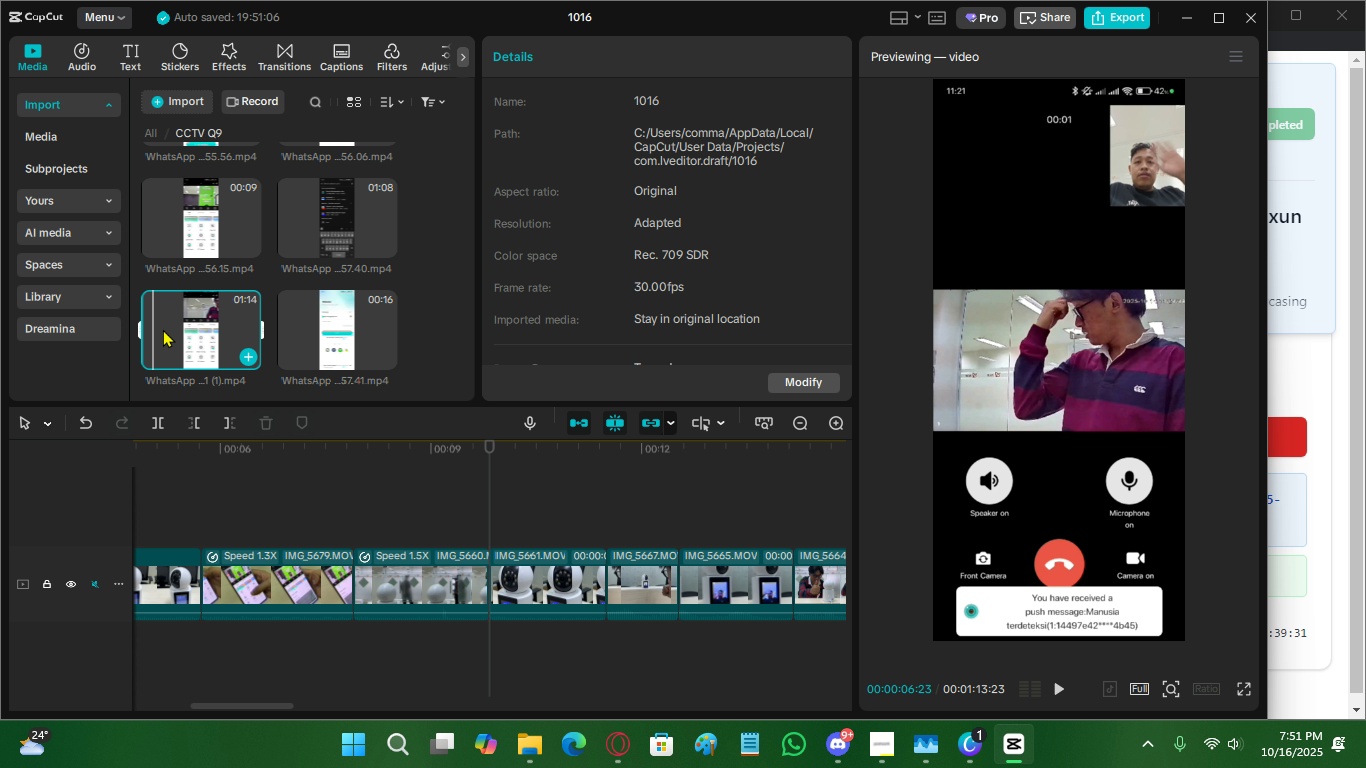 
left_click([156, 329])
 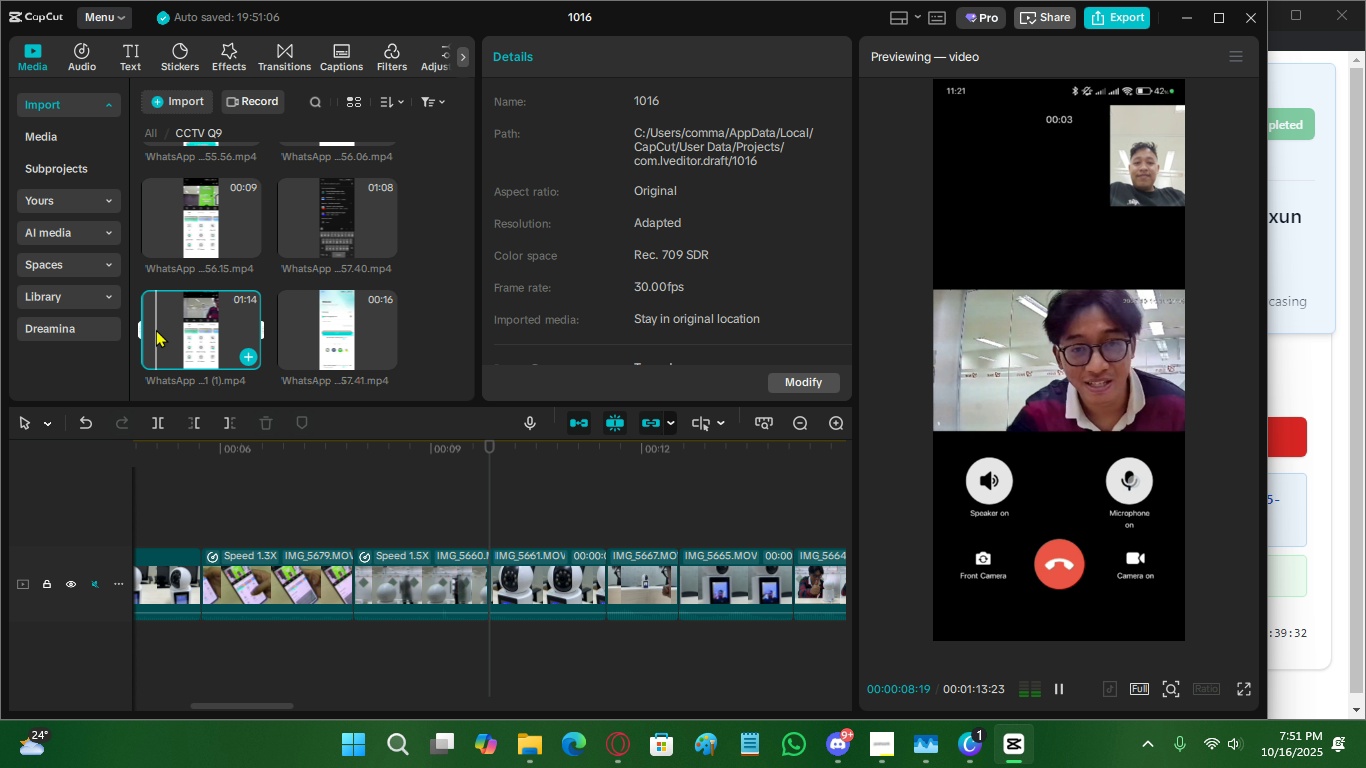 
key(Space)
 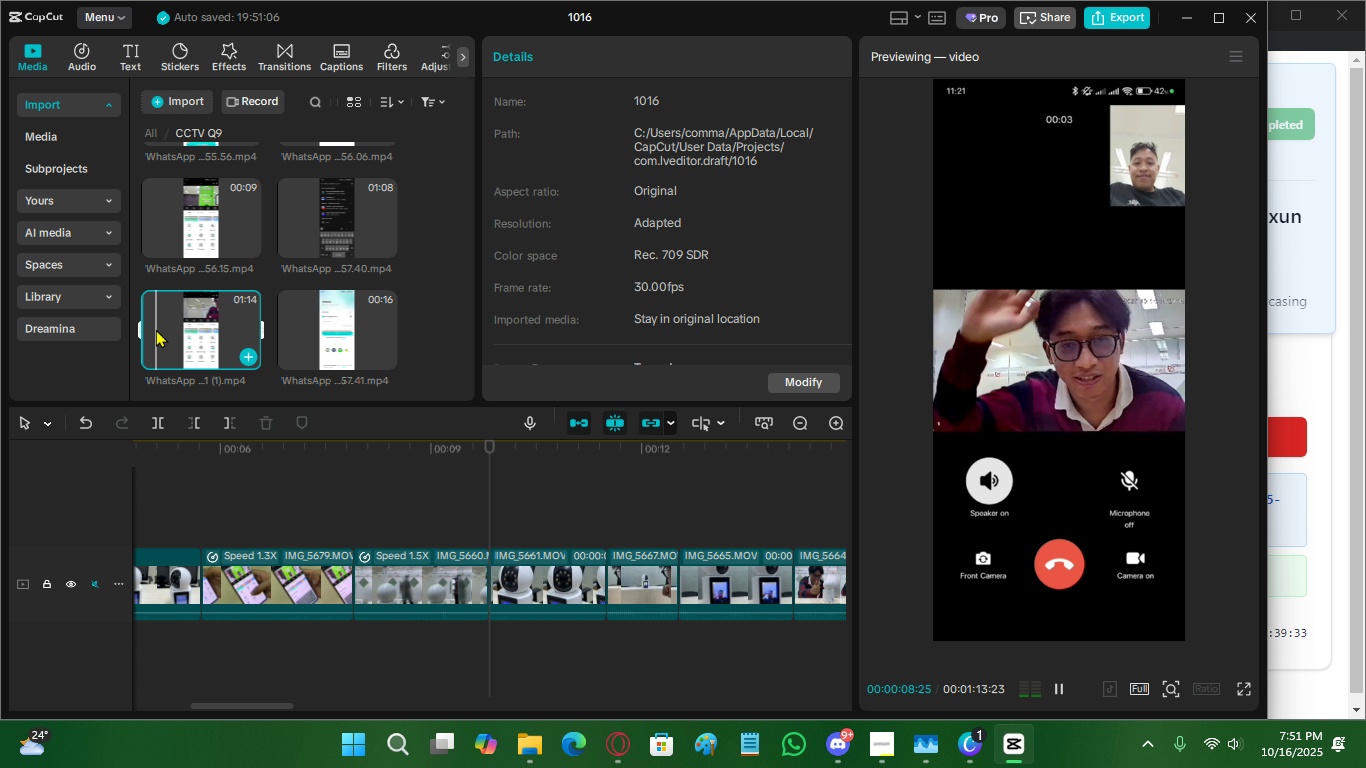 
key(Space)
 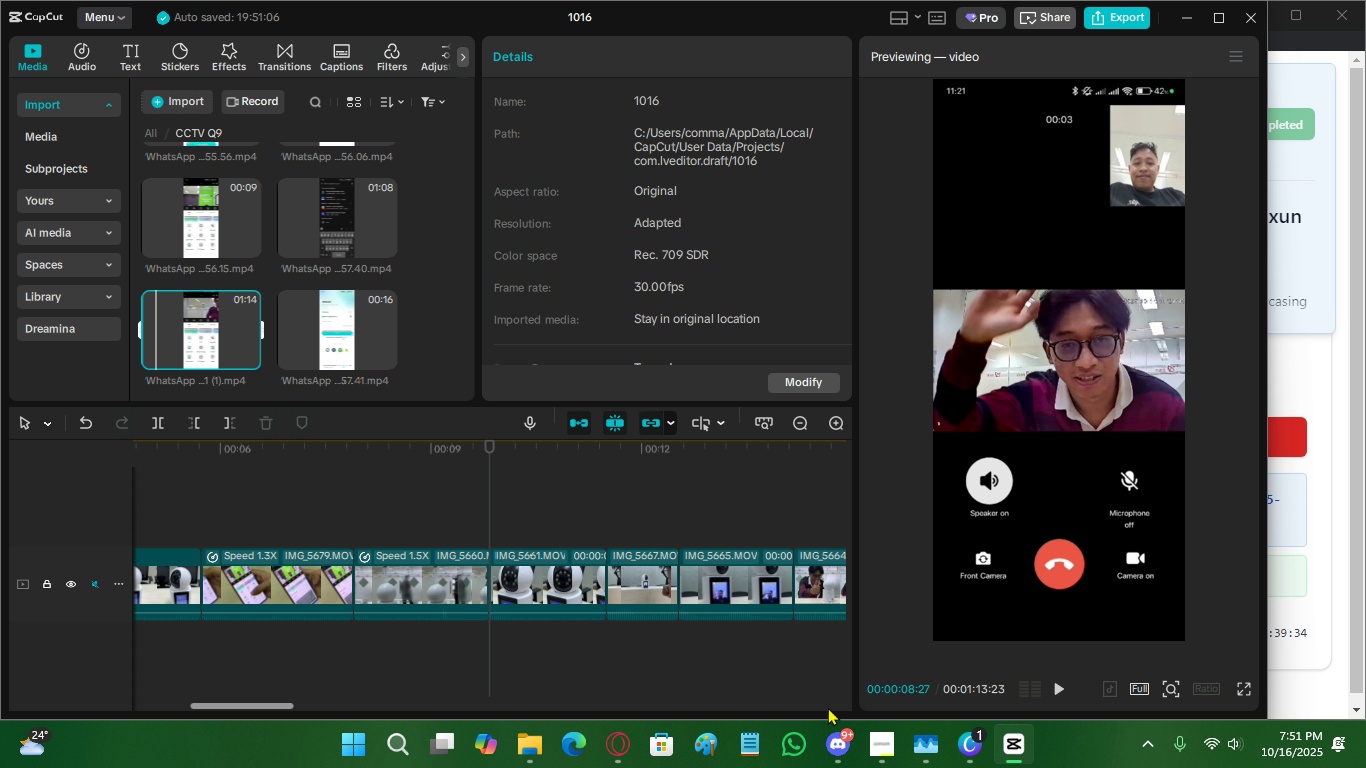 
left_click([845, 738])
 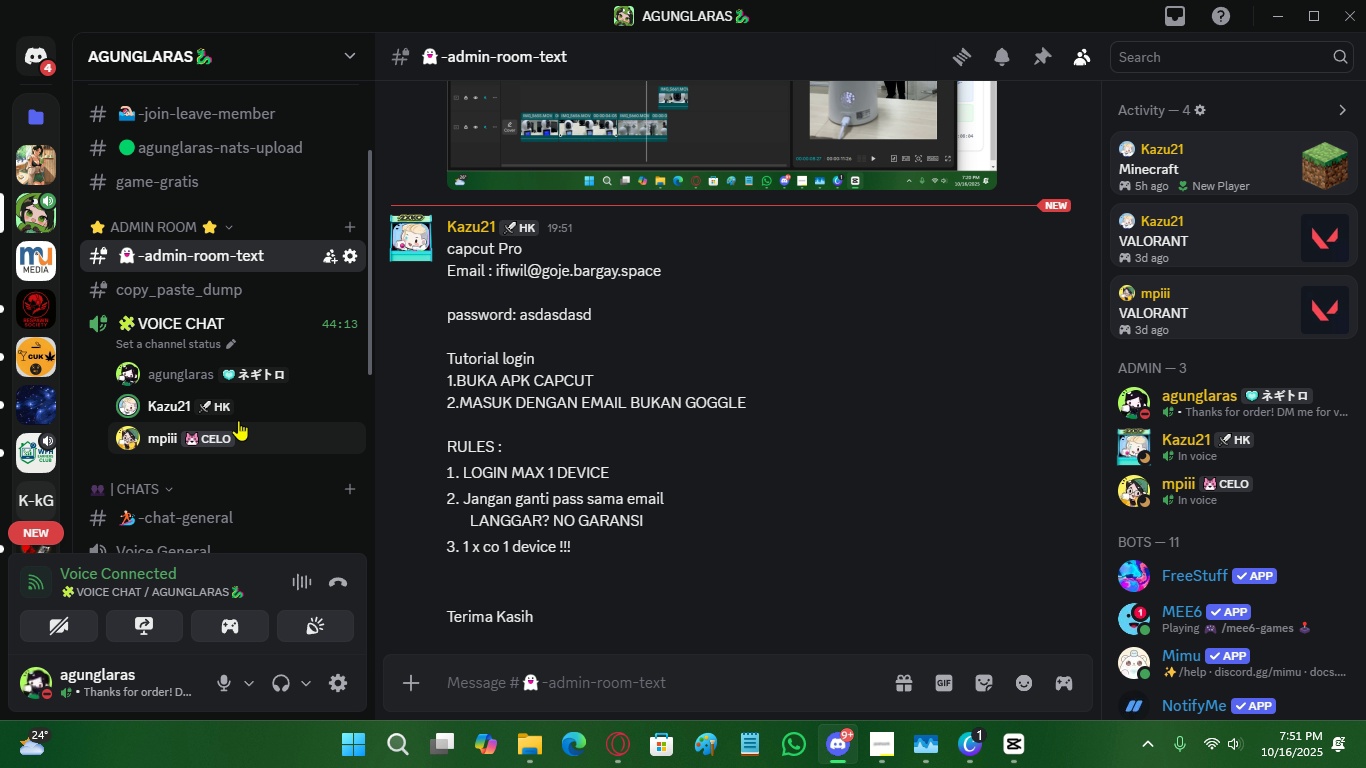 
right_click([243, 409])
 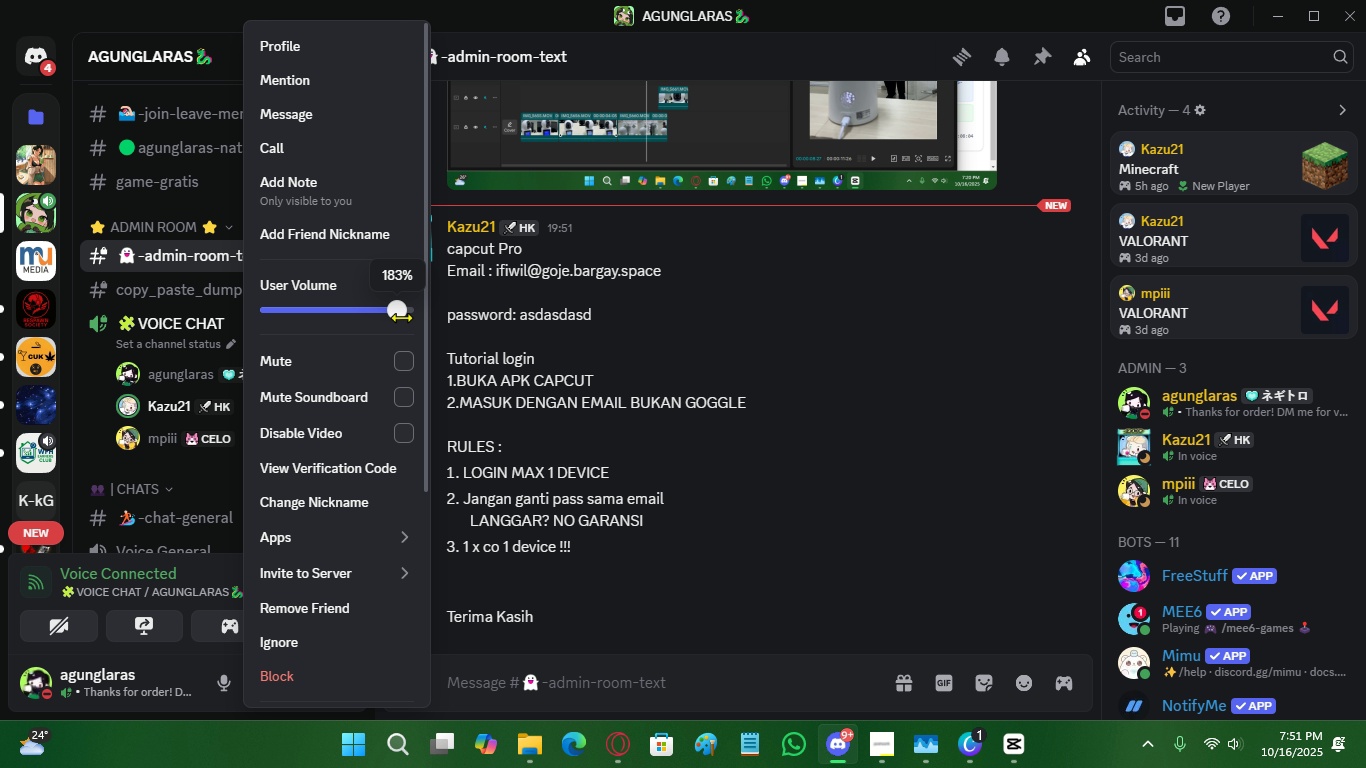 
left_click([599, 381])
 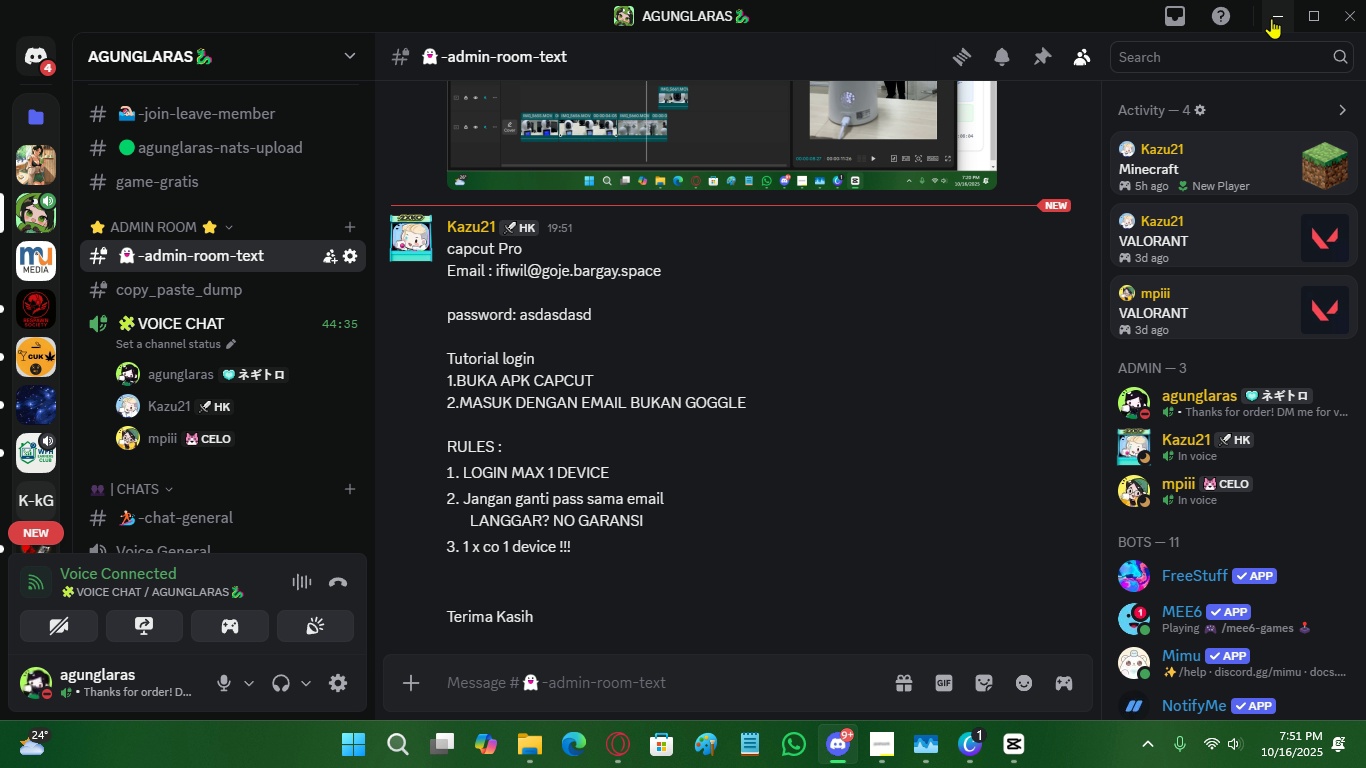 
wait(13.91)
 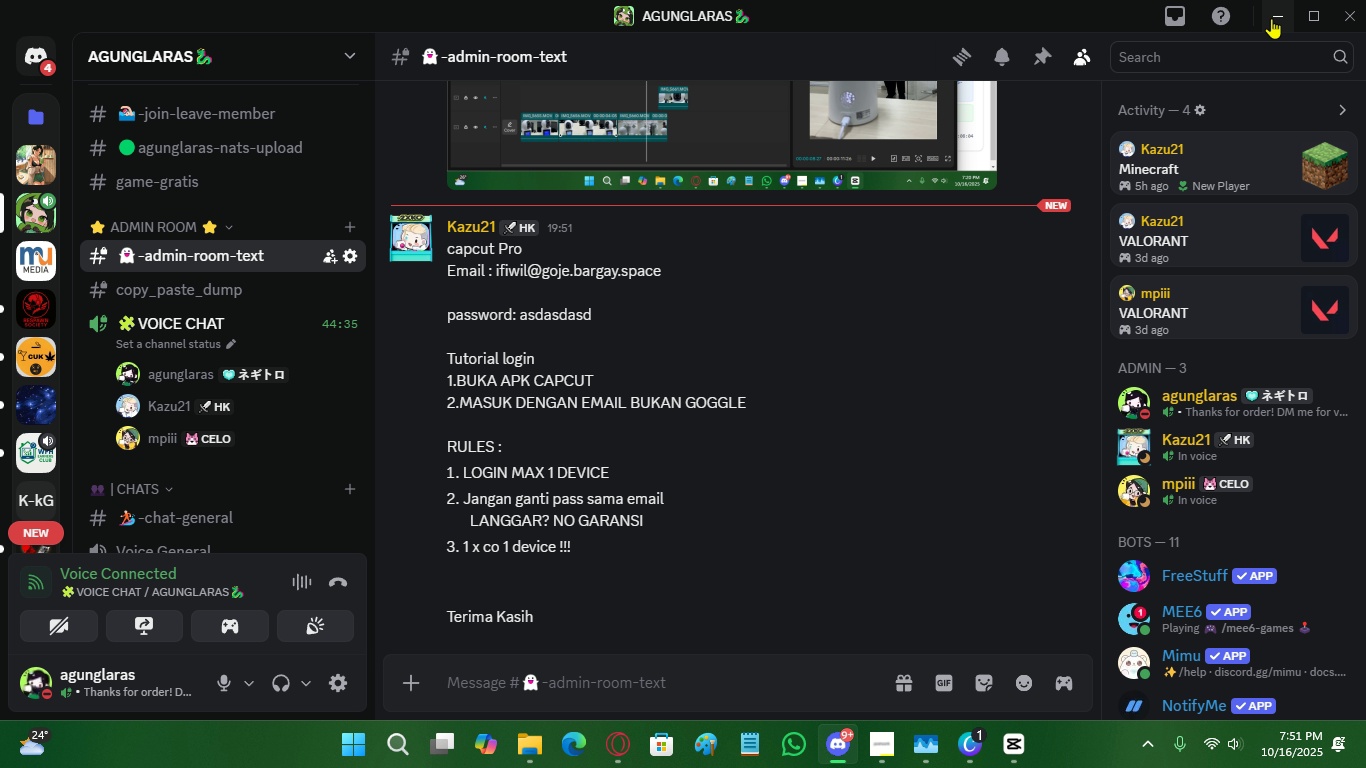 
left_click([1277, 32])
 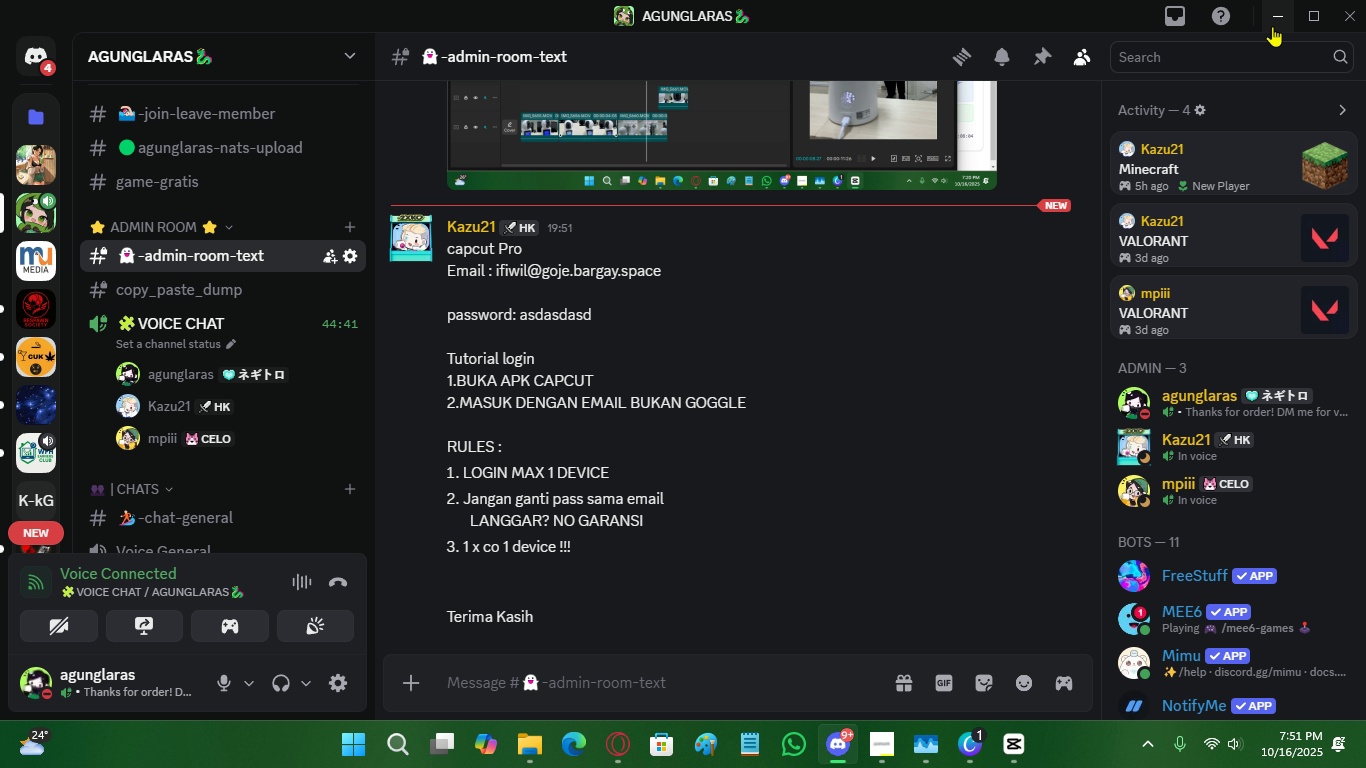 
left_click([1272, 25])
 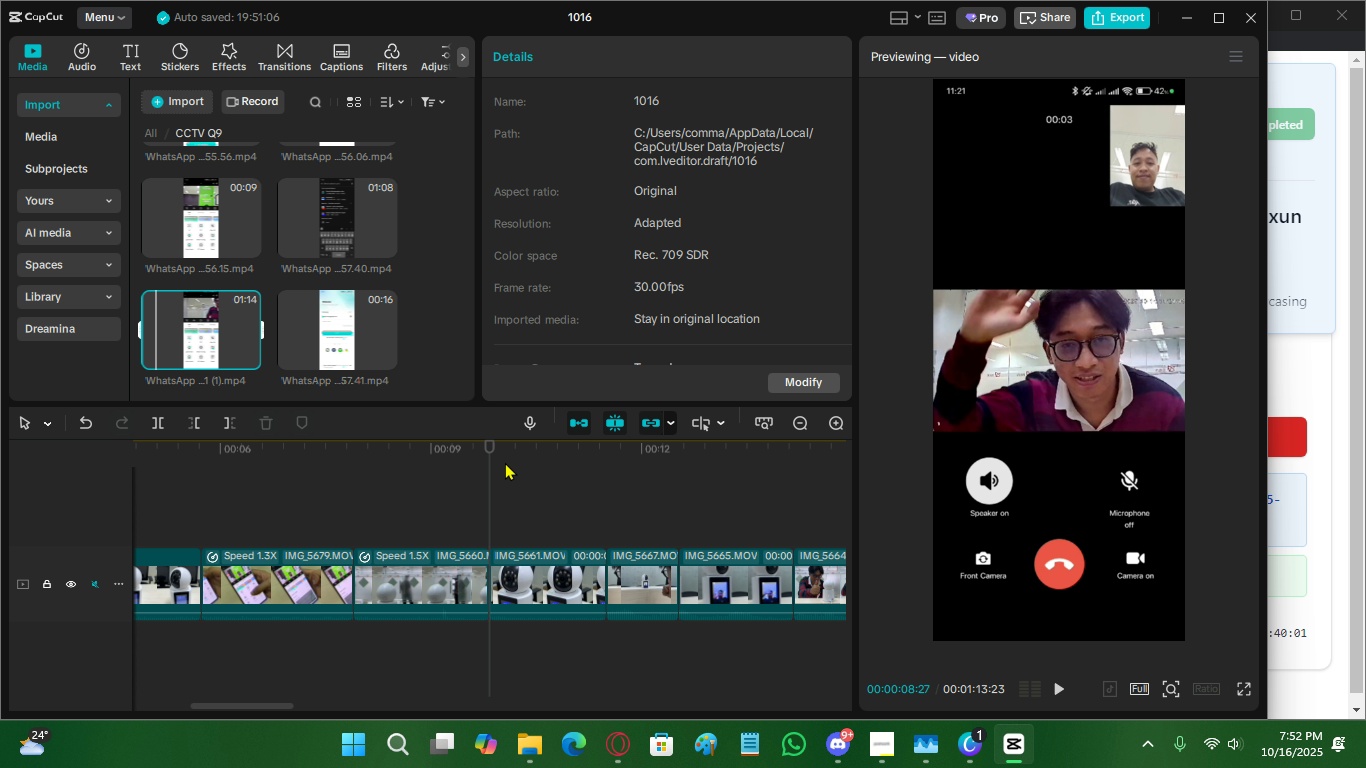 
wait(6.95)
 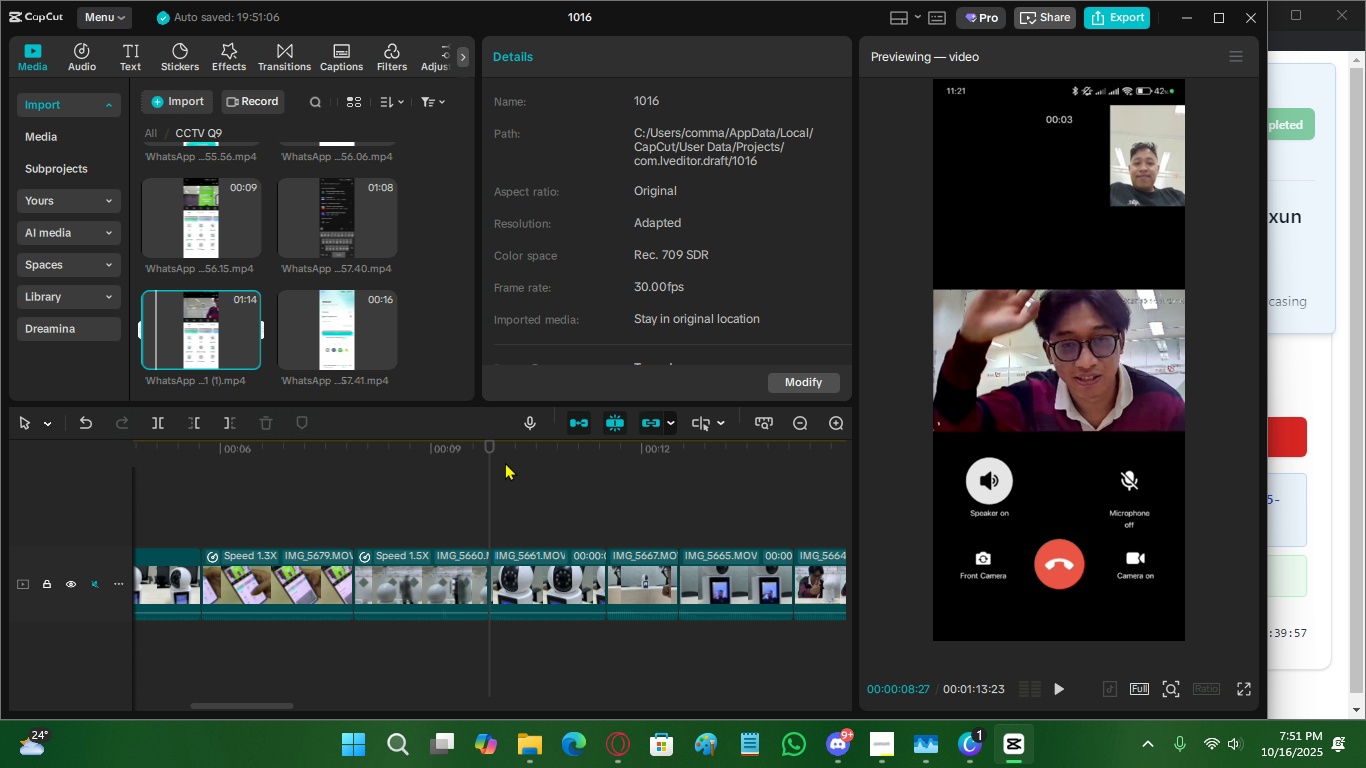 
left_click([505, 462])
 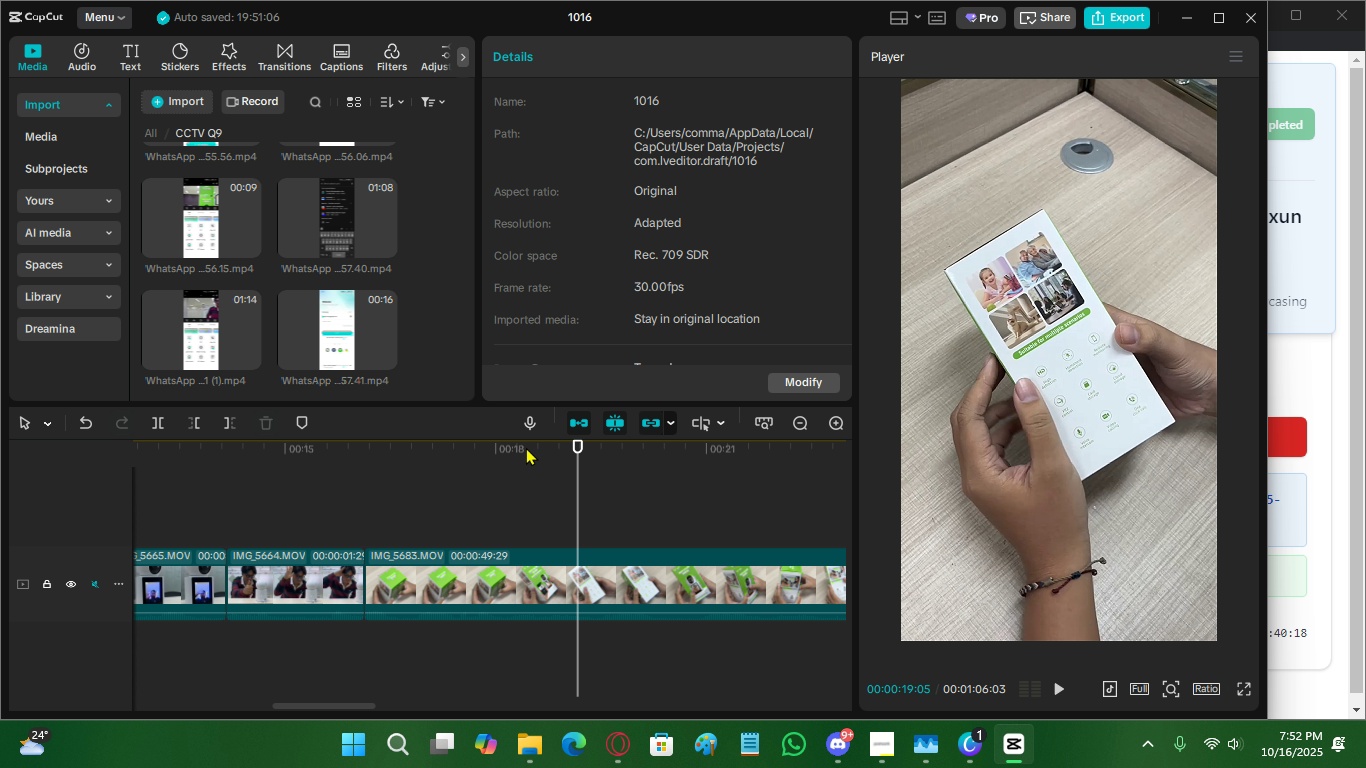 
wait(20.63)
 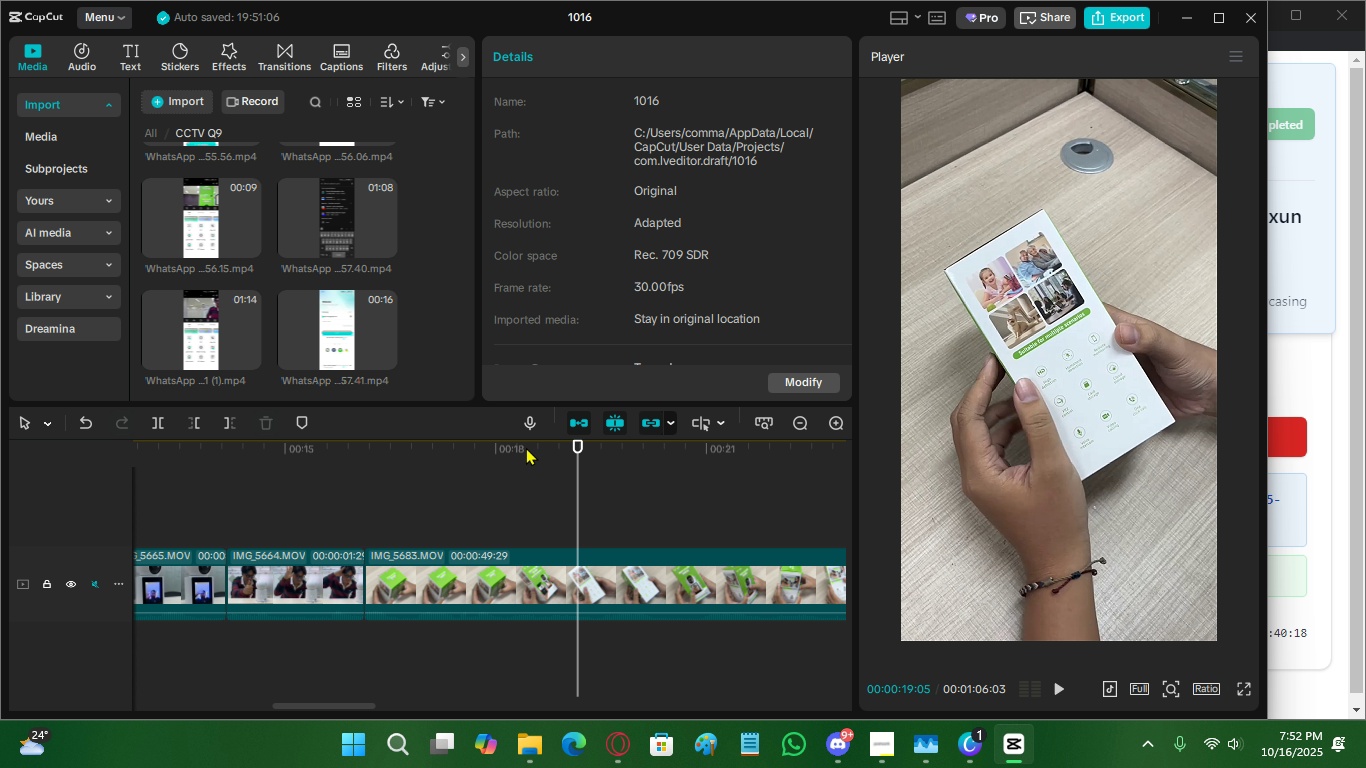 
key(C)
 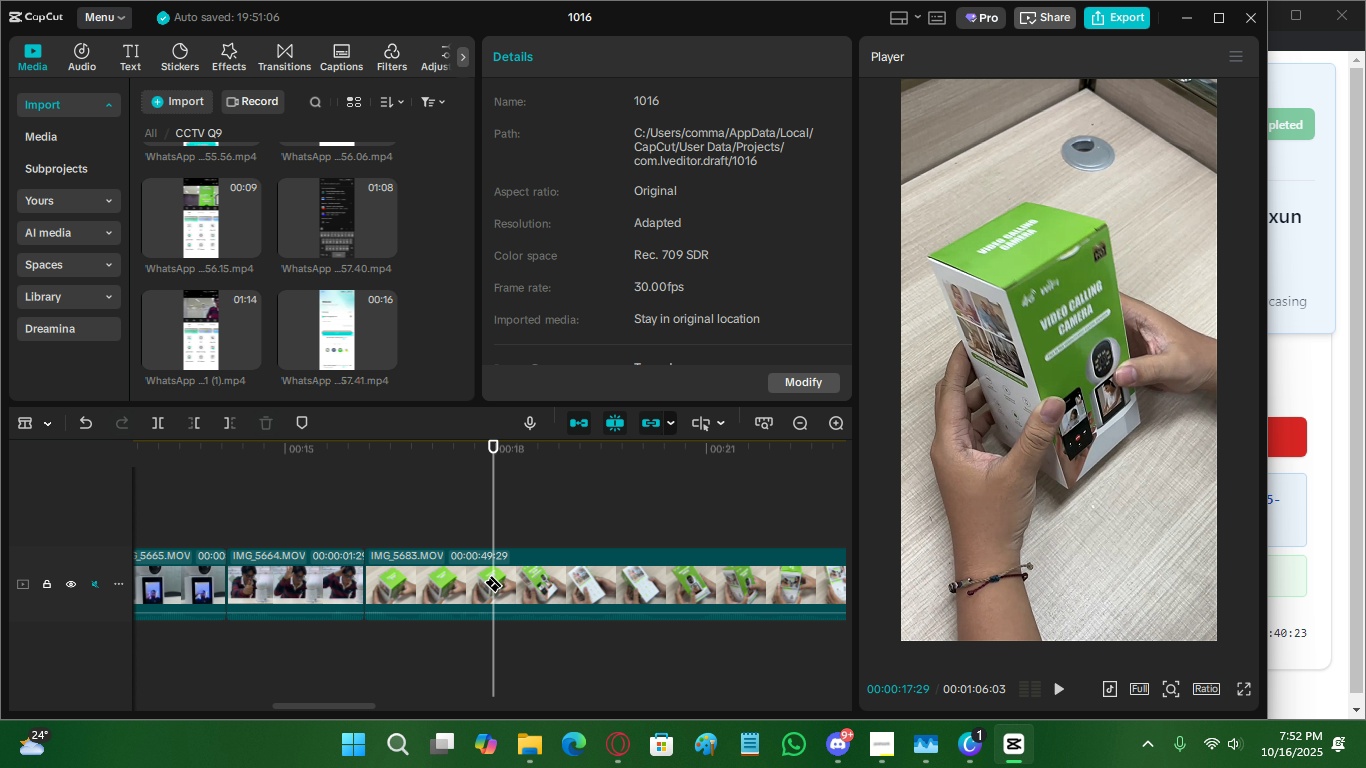 
left_click([493, 574])
 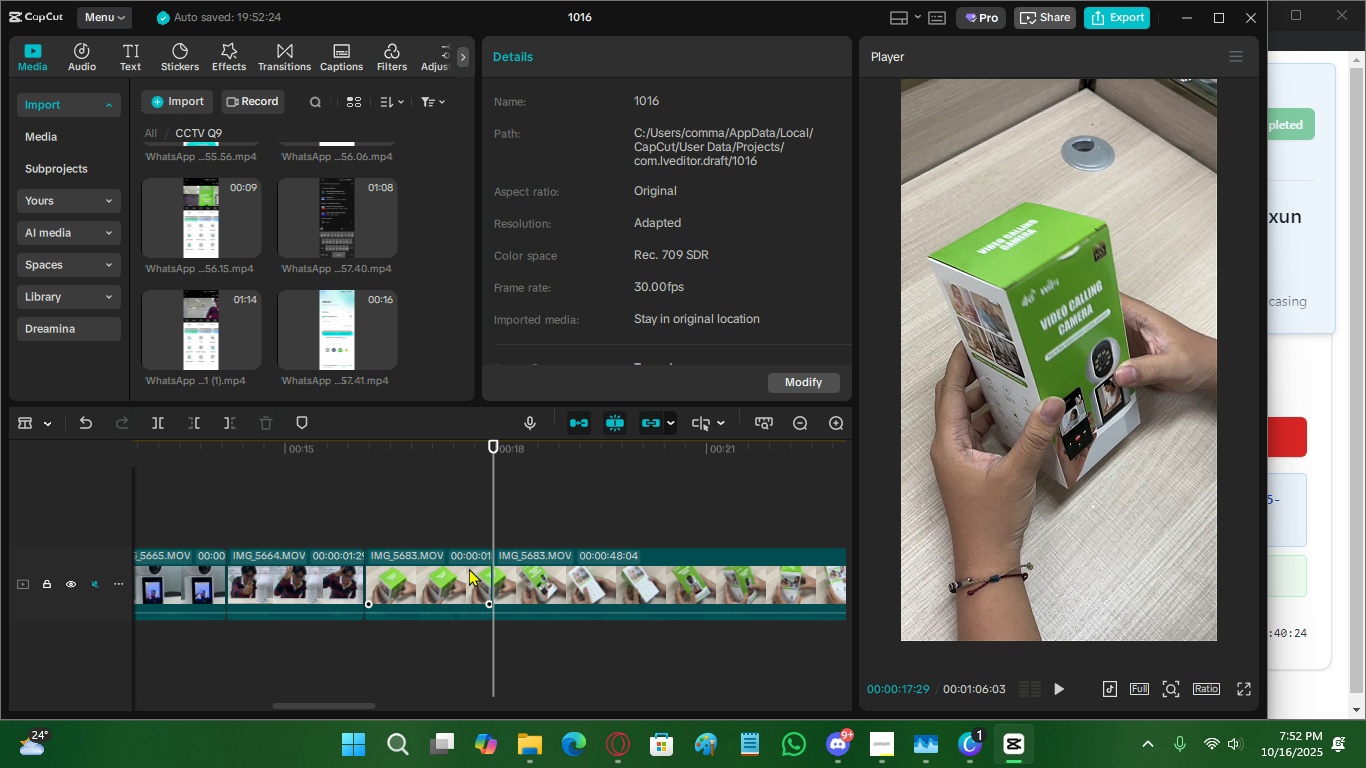 
key(V)
 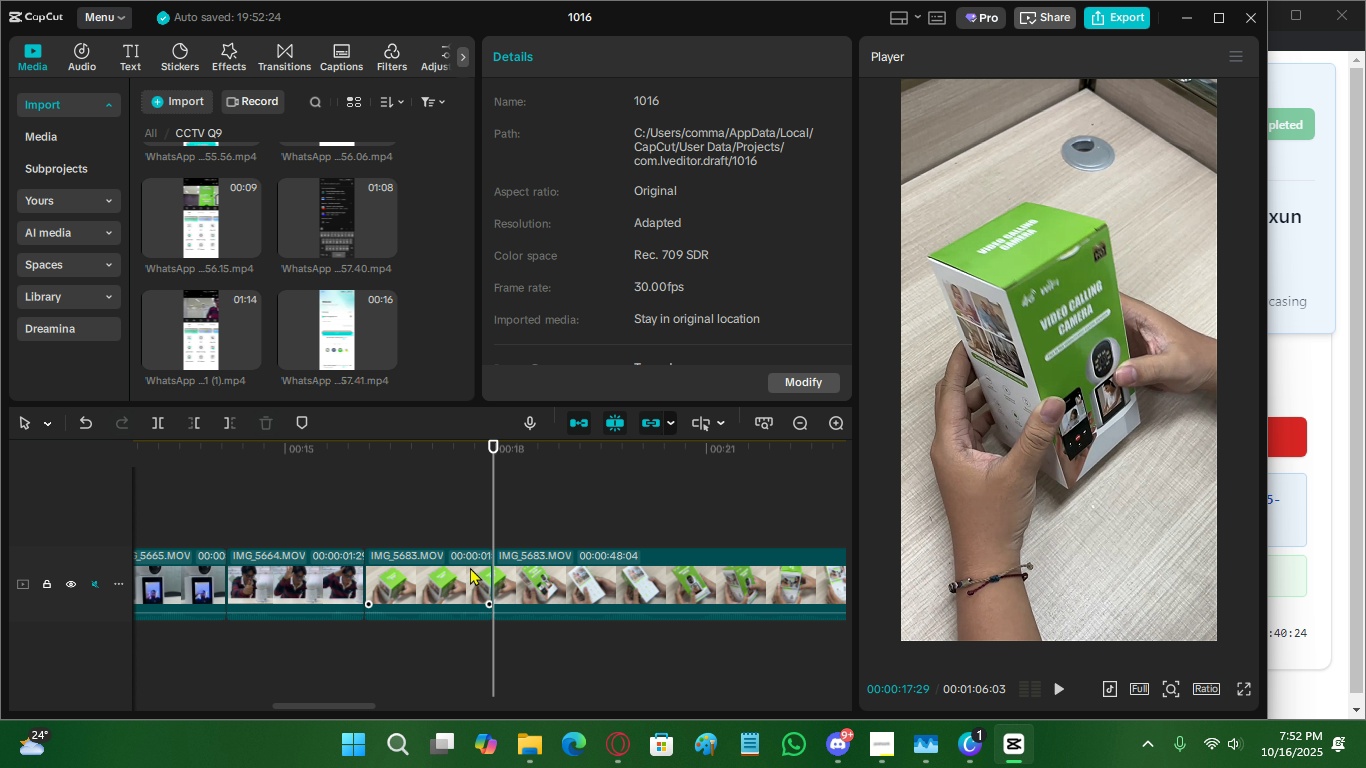 
double_click([459, 567])
 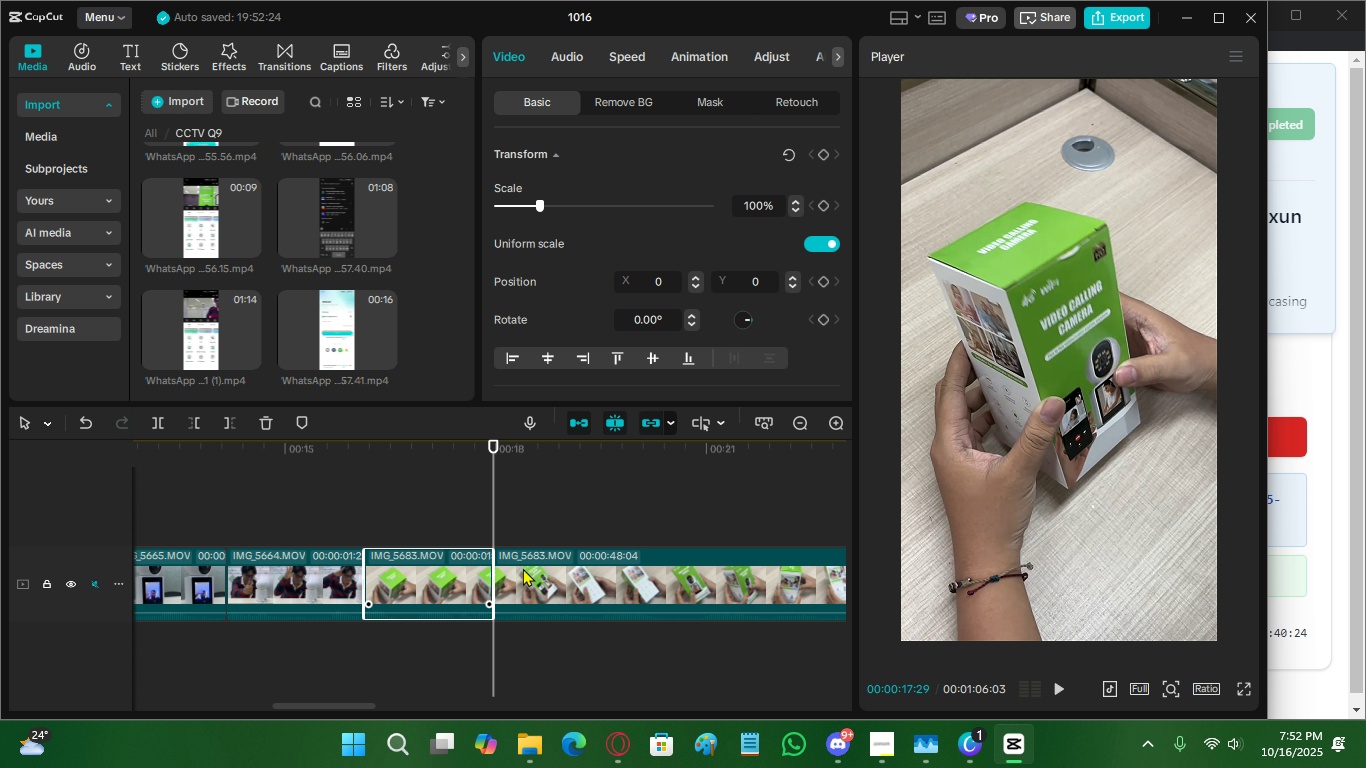 
key(X)
 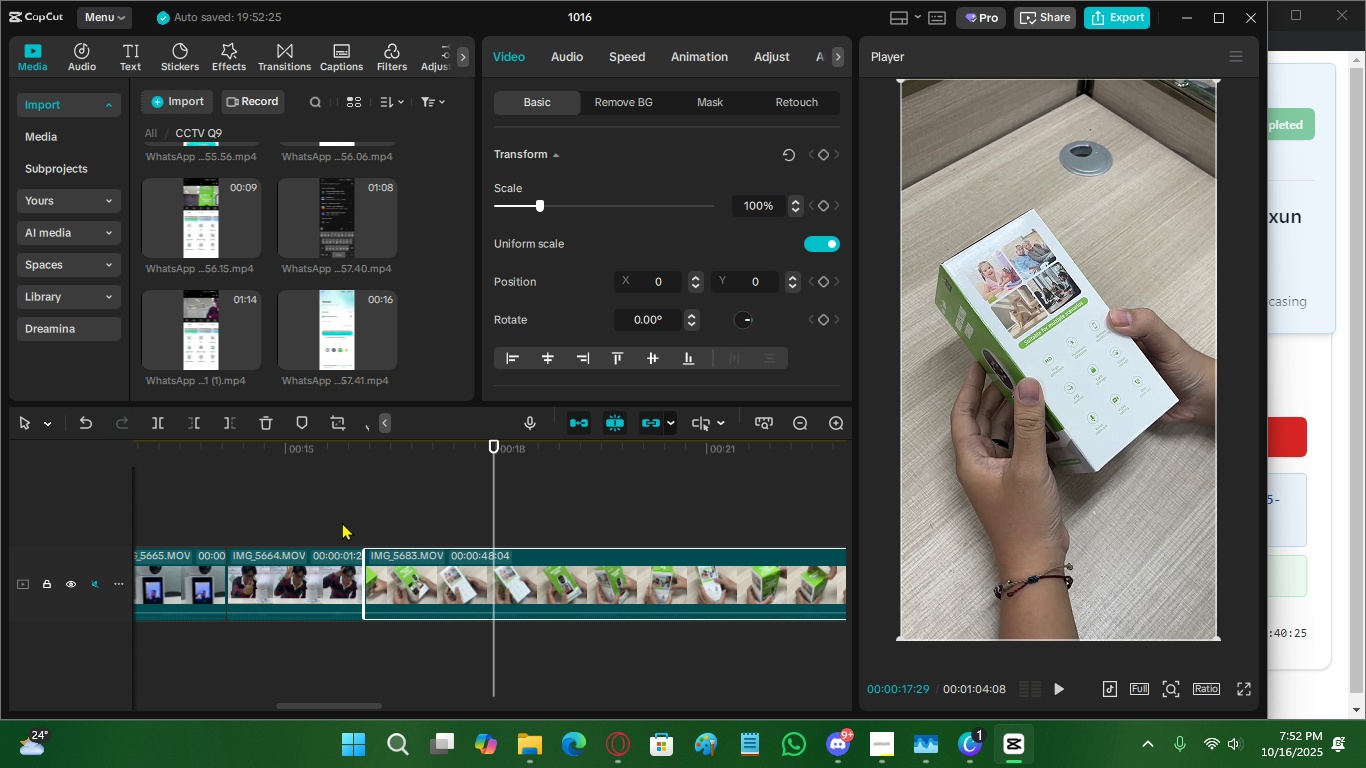 
double_click([277, 518])
 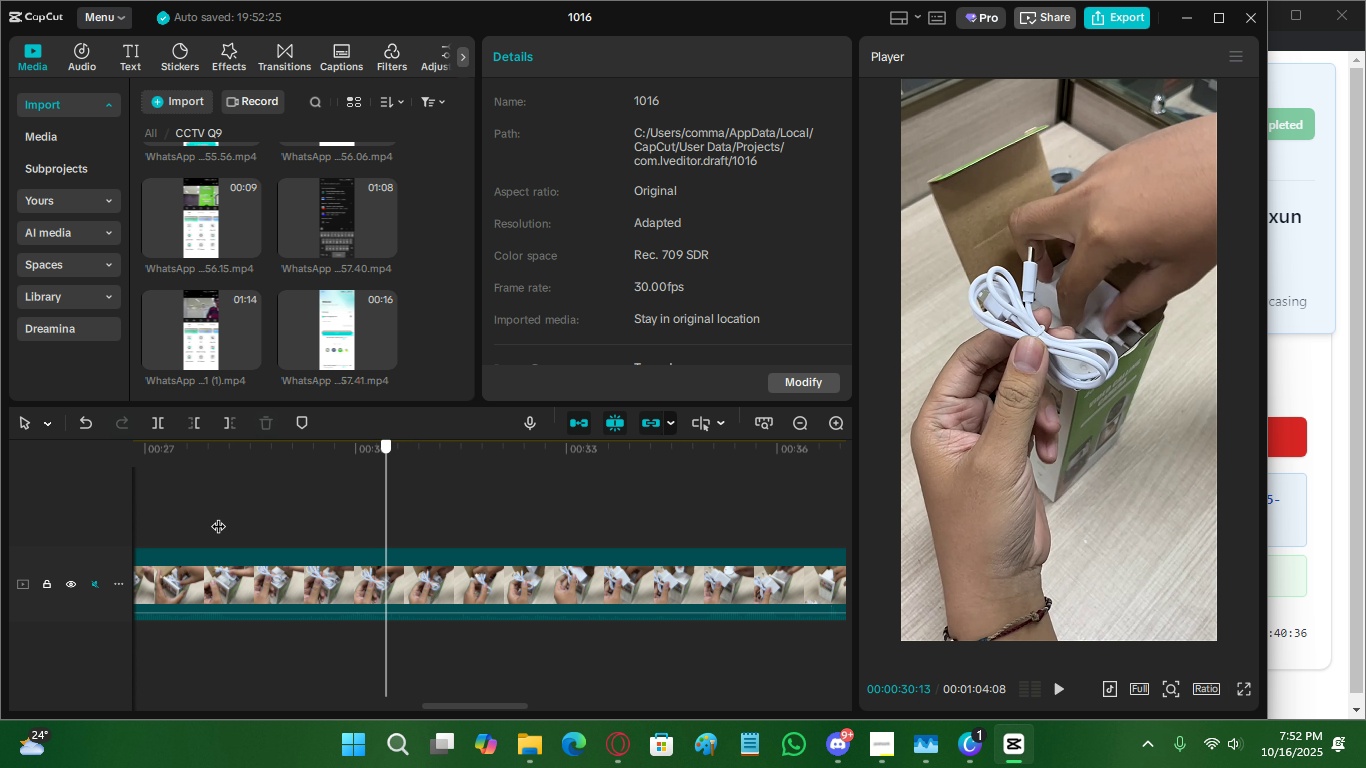 
wait(15.15)
 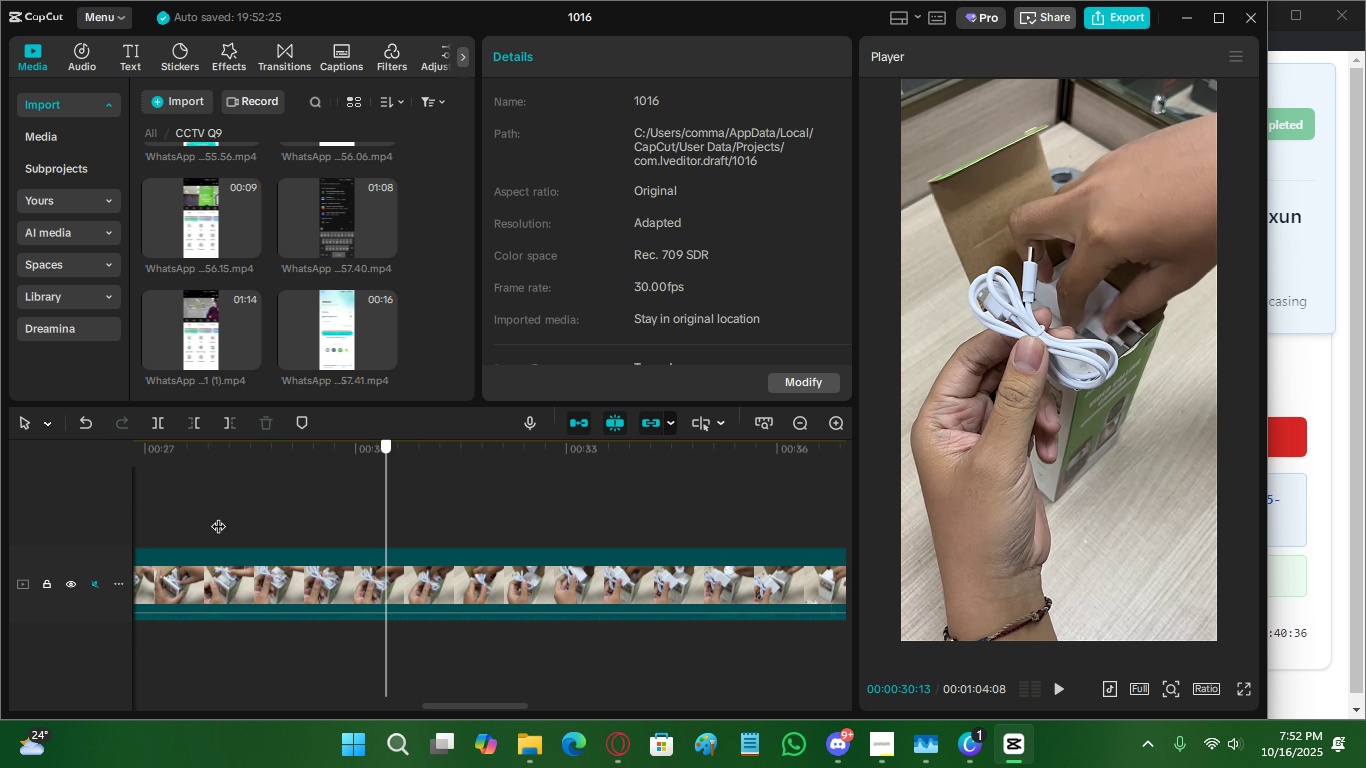 
key(Space)
 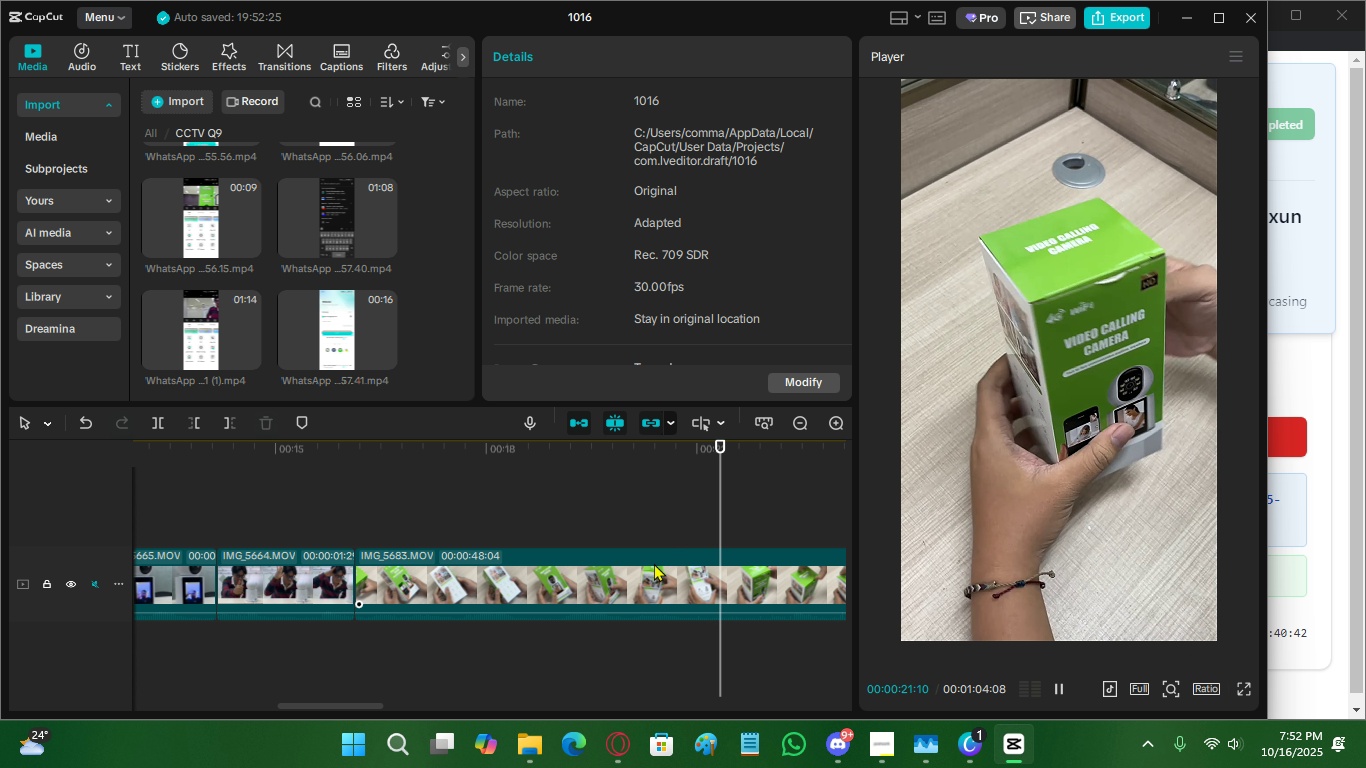 
left_click([659, 566])
 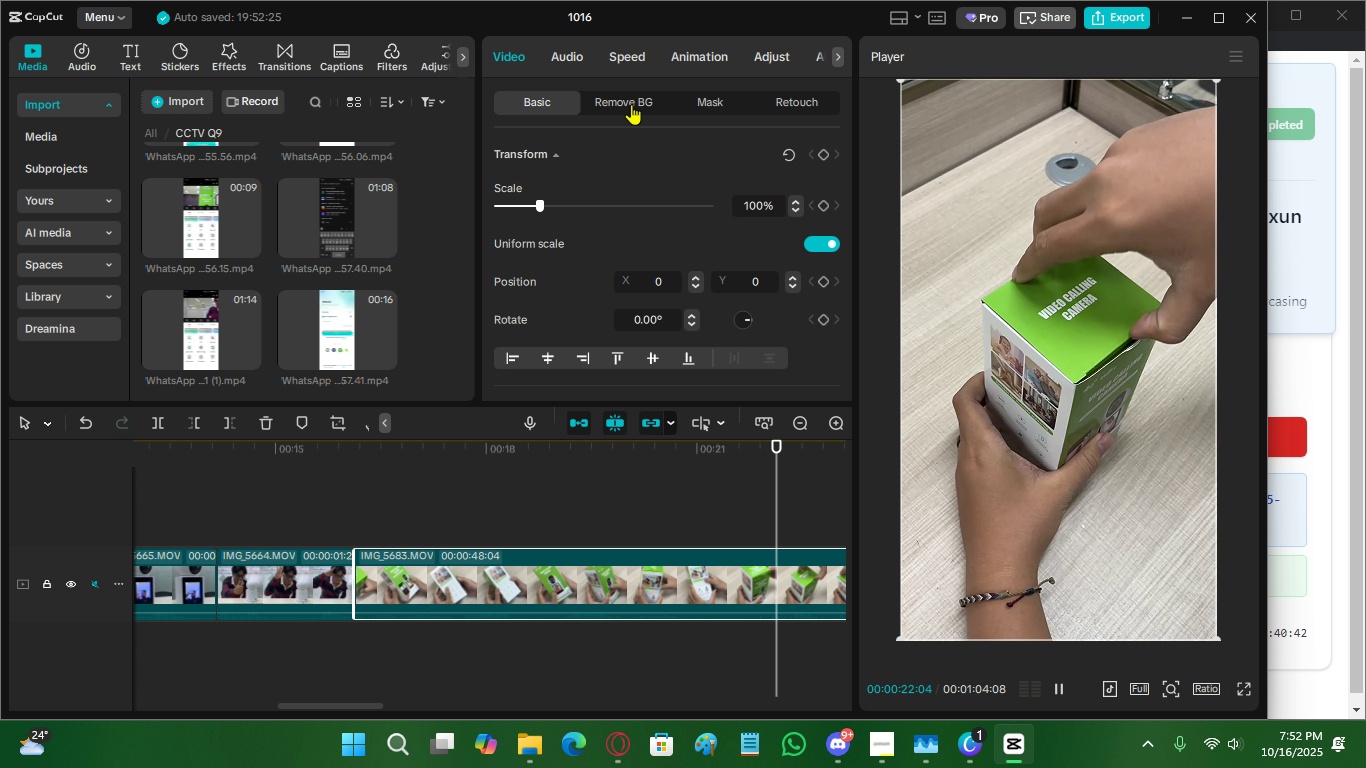 
key(Space)
 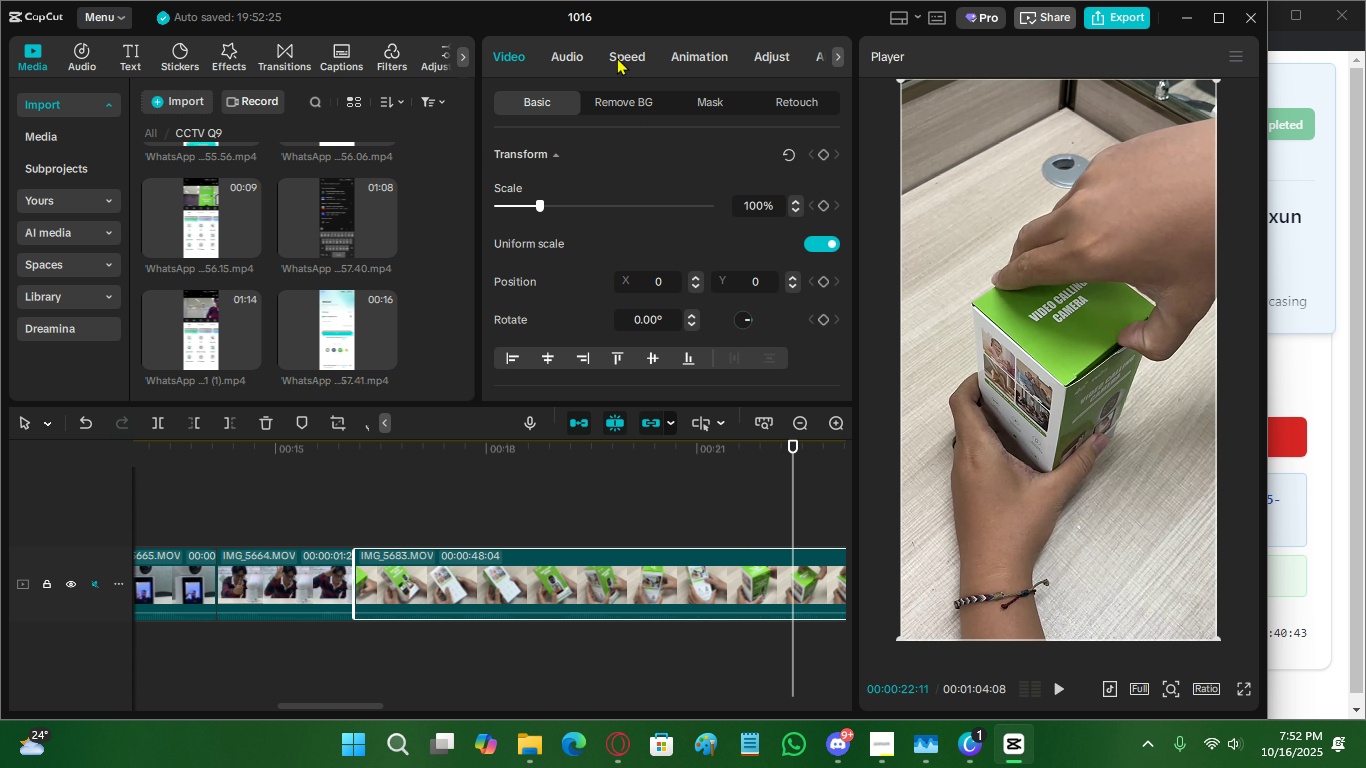 
left_click([617, 57])
 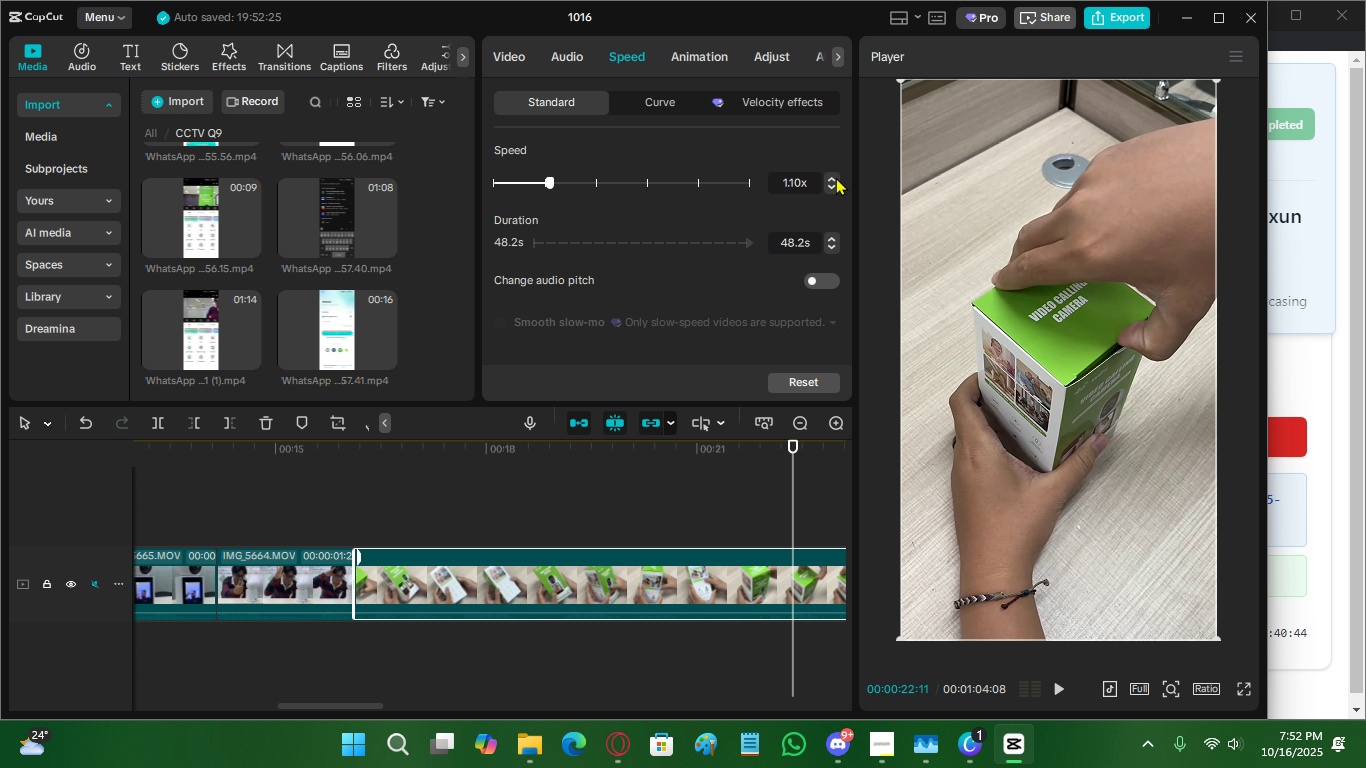 
double_click([831, 177])
 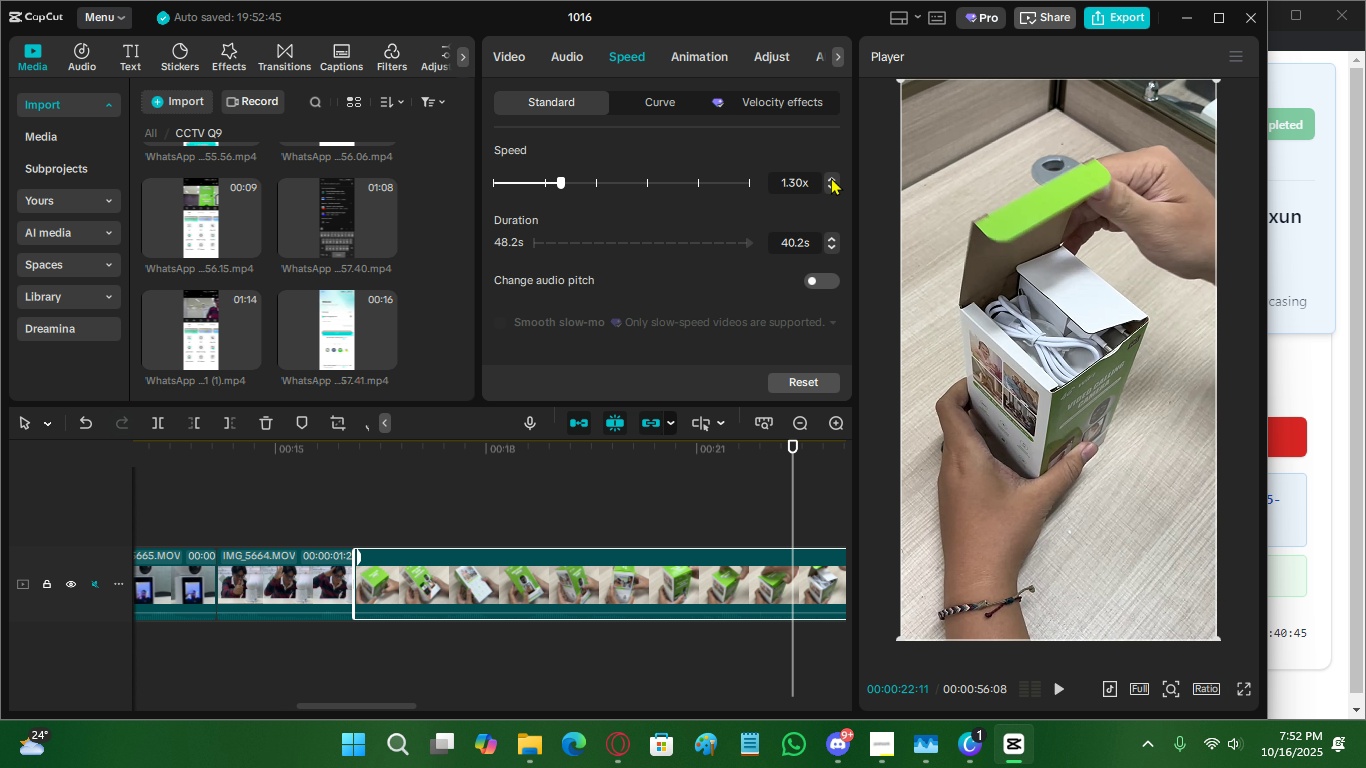 
triple_click([831, 177])
 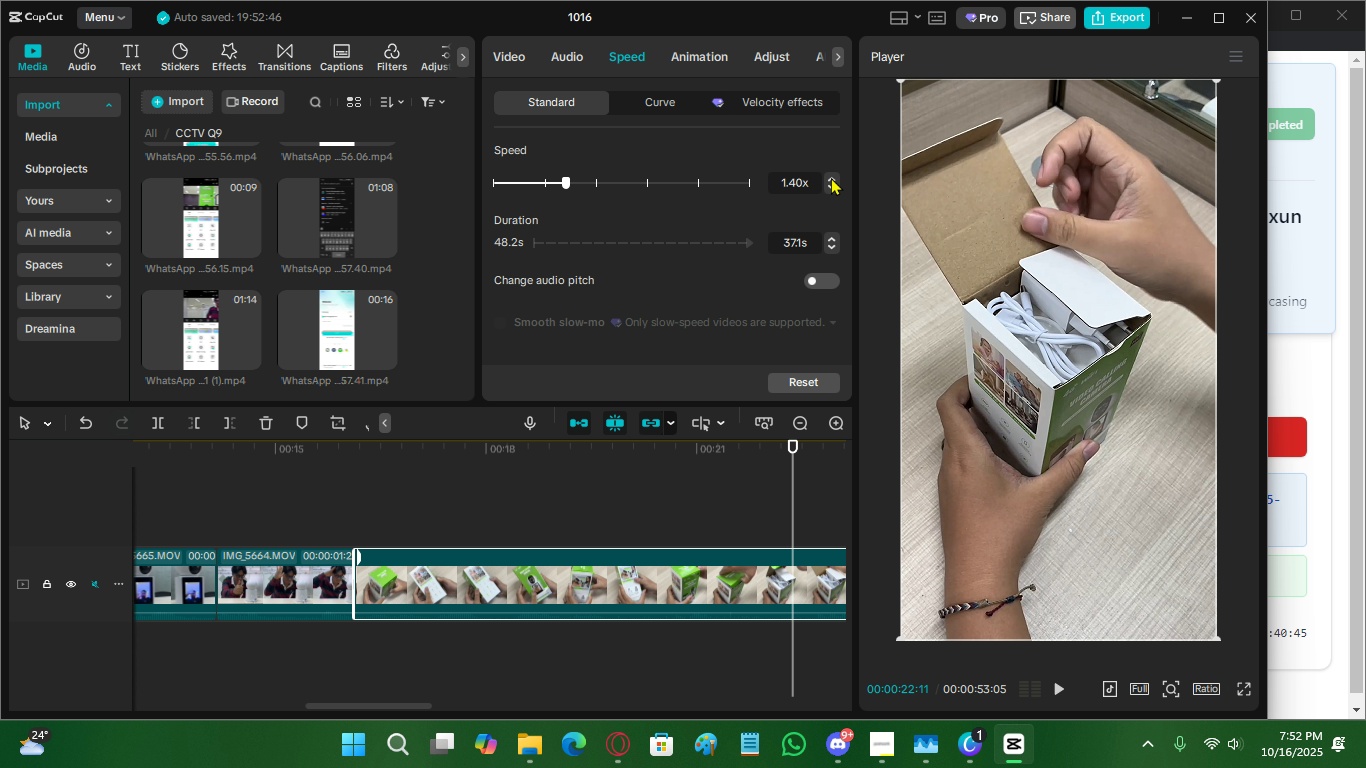 
triple_click([831, 177])
 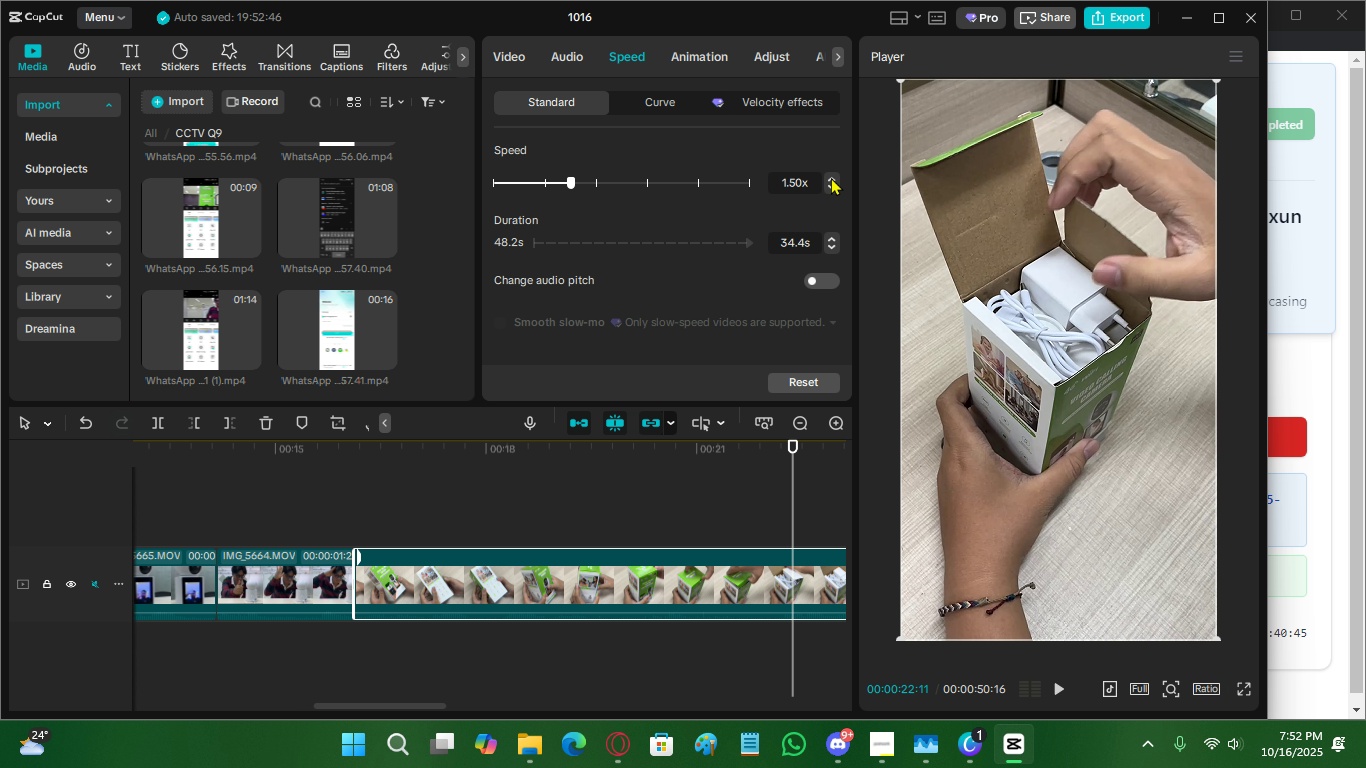 
triple_click([831, 177])
 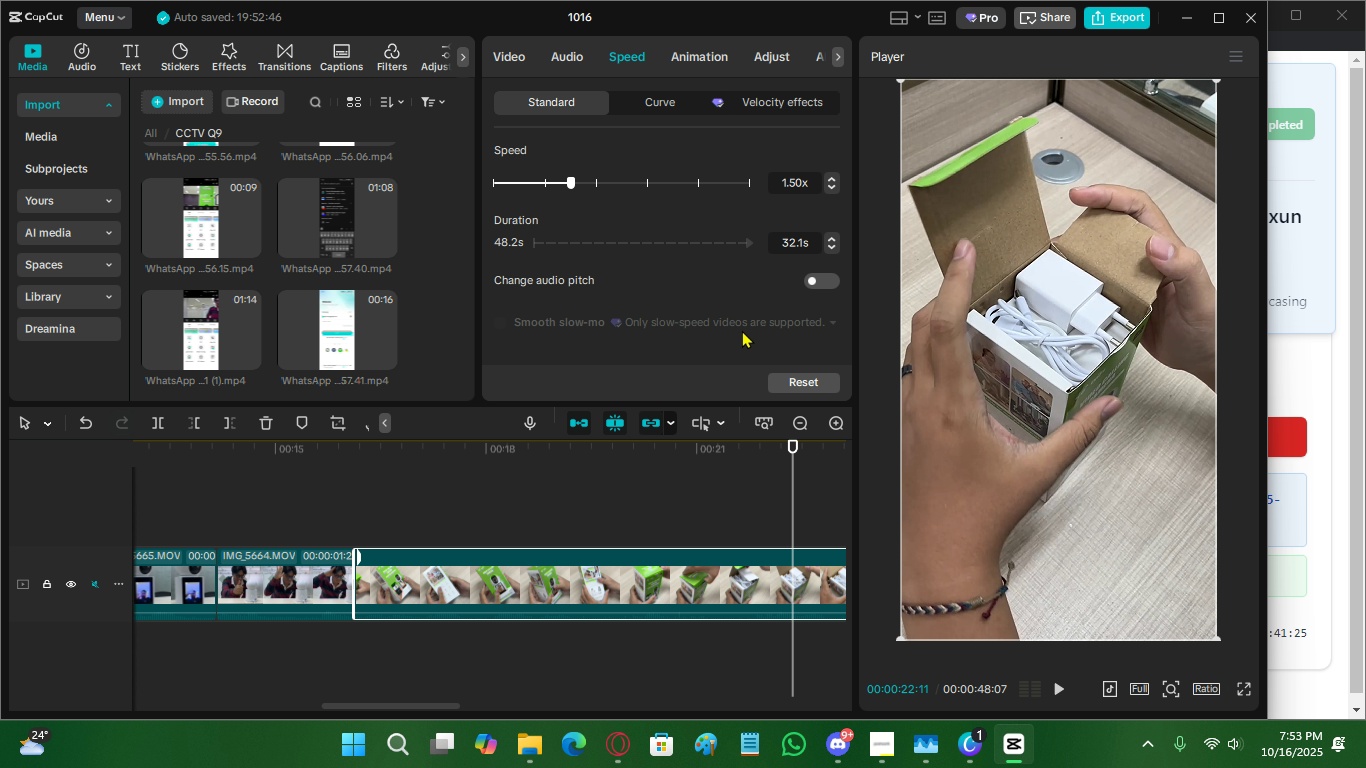 
wait(43.78)
 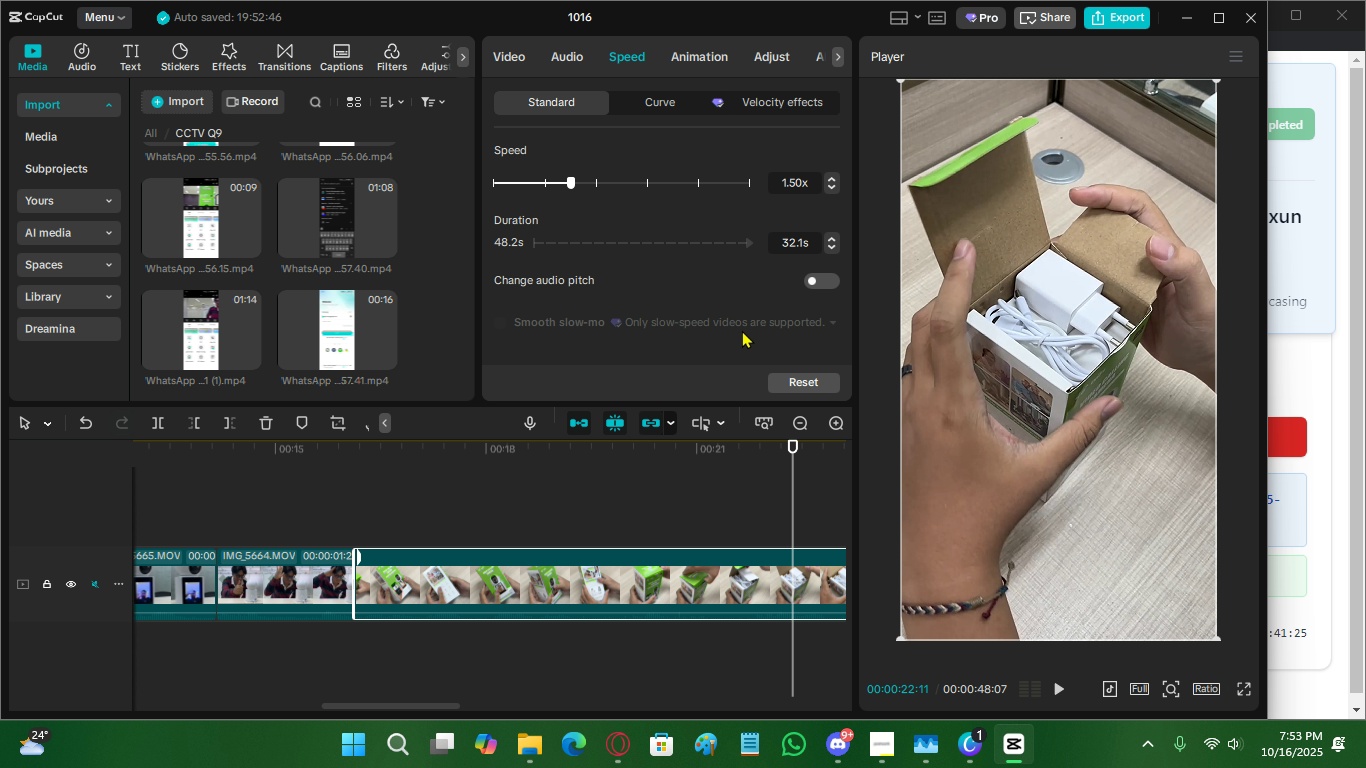 
double_click([324, 462])
 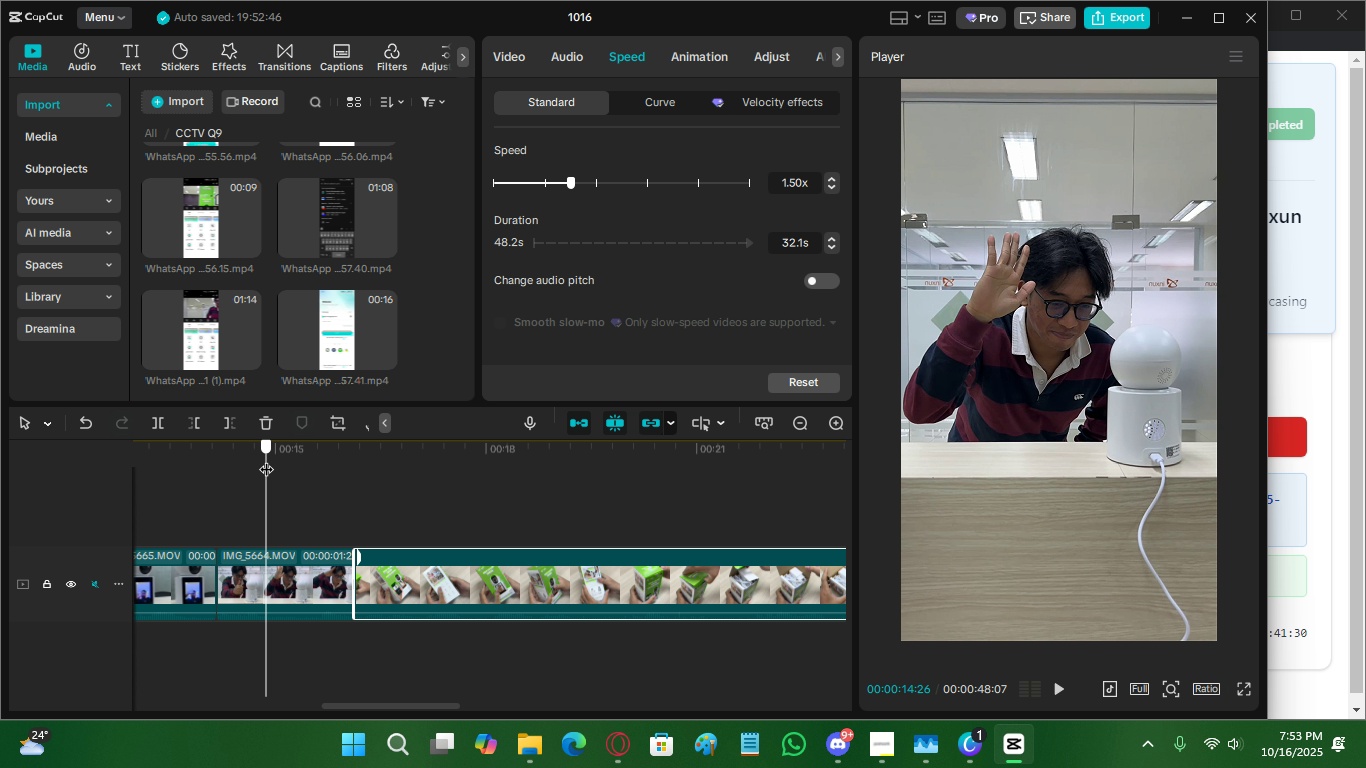 
triple_click([267, 459])
 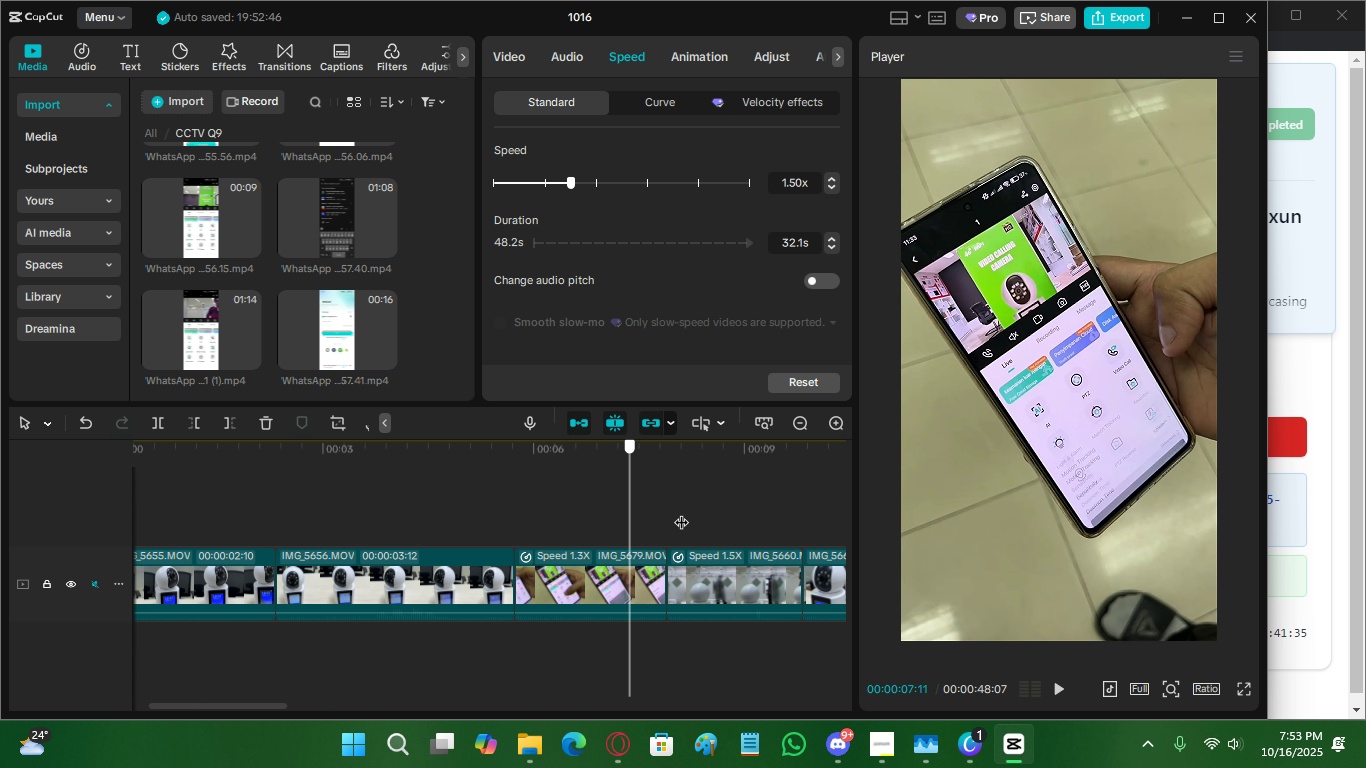 
wait(6.8)
 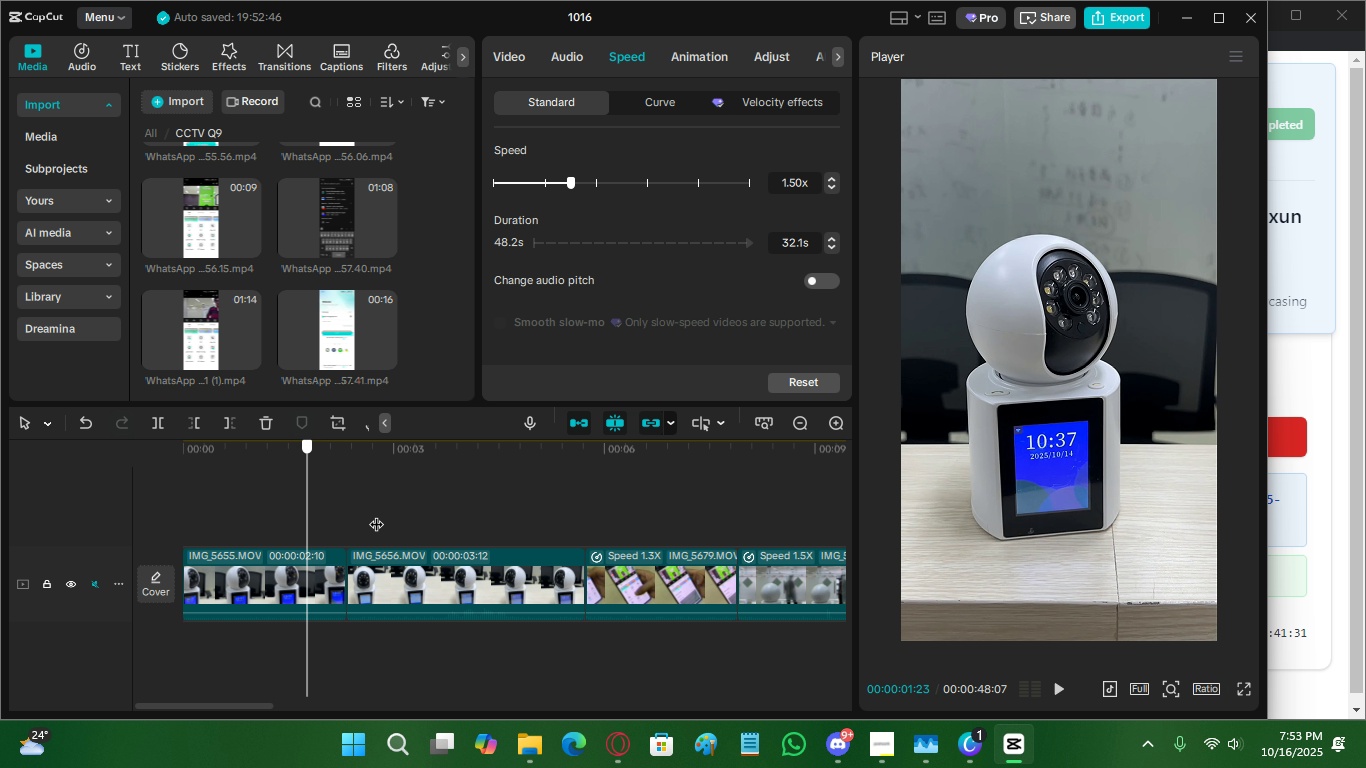 
key(Control+S)
 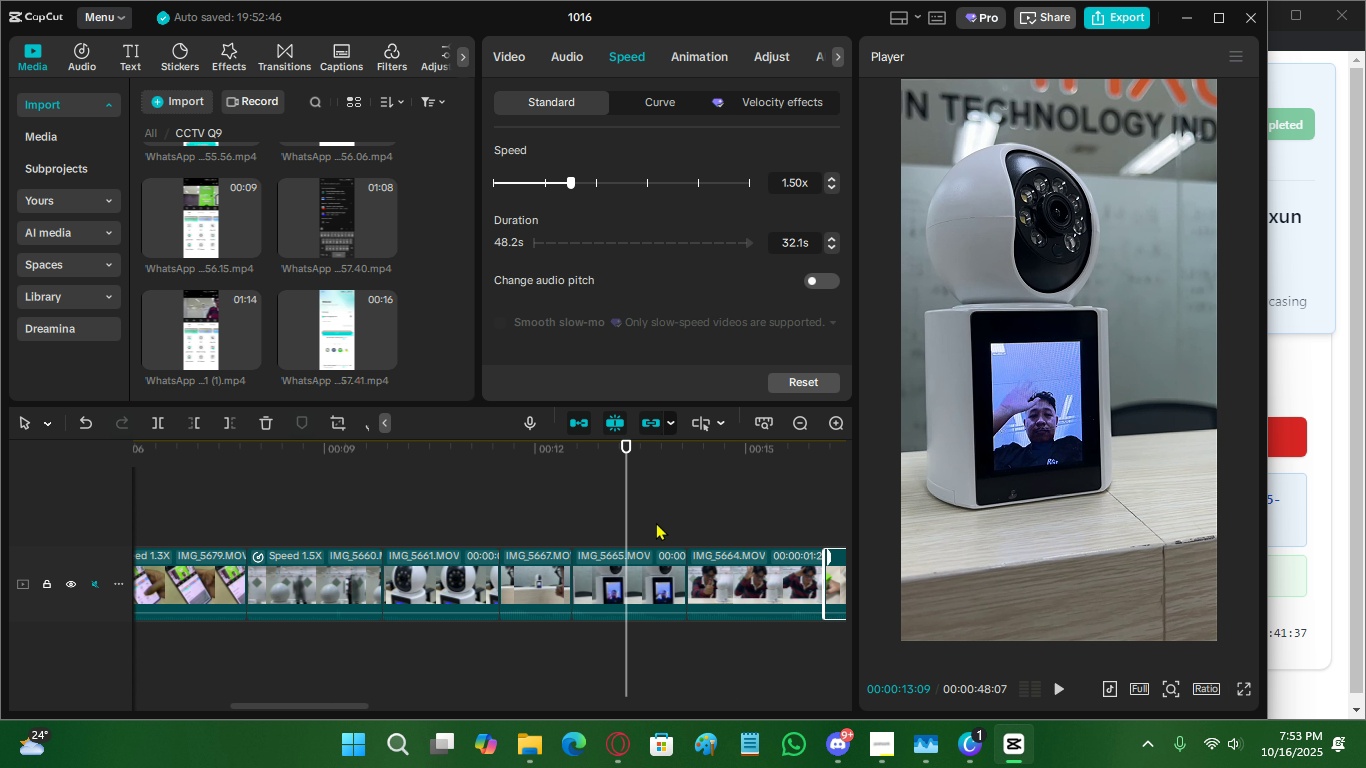 
left_click([656, 522])
 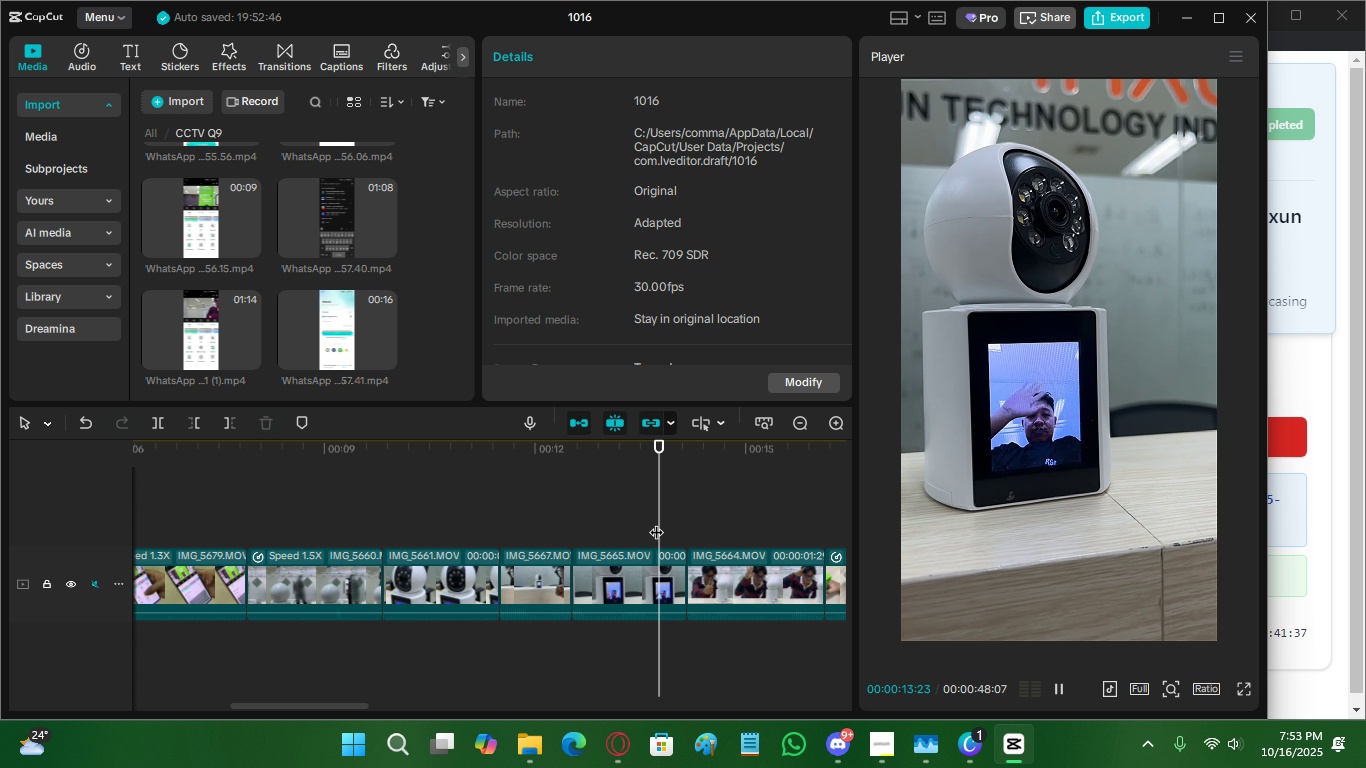 
key(Space)
 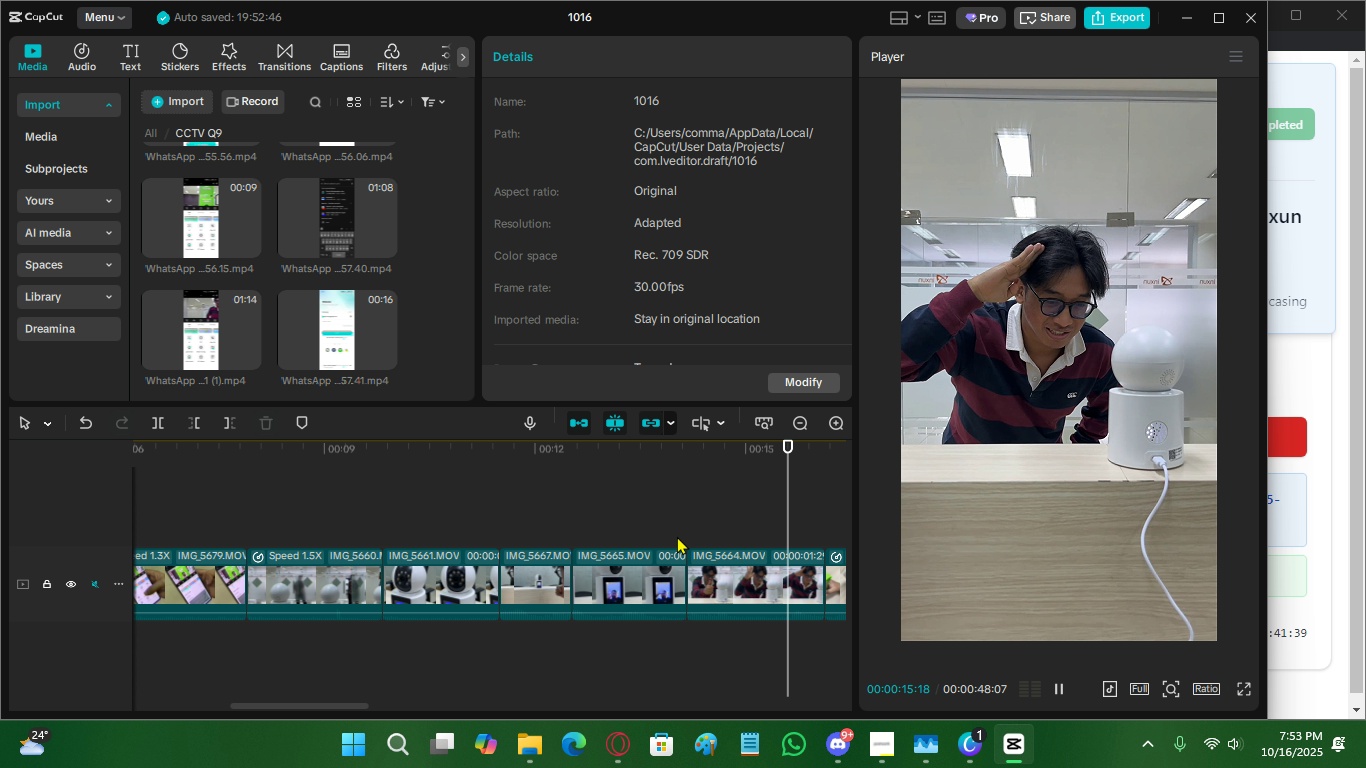 
key(Space)
 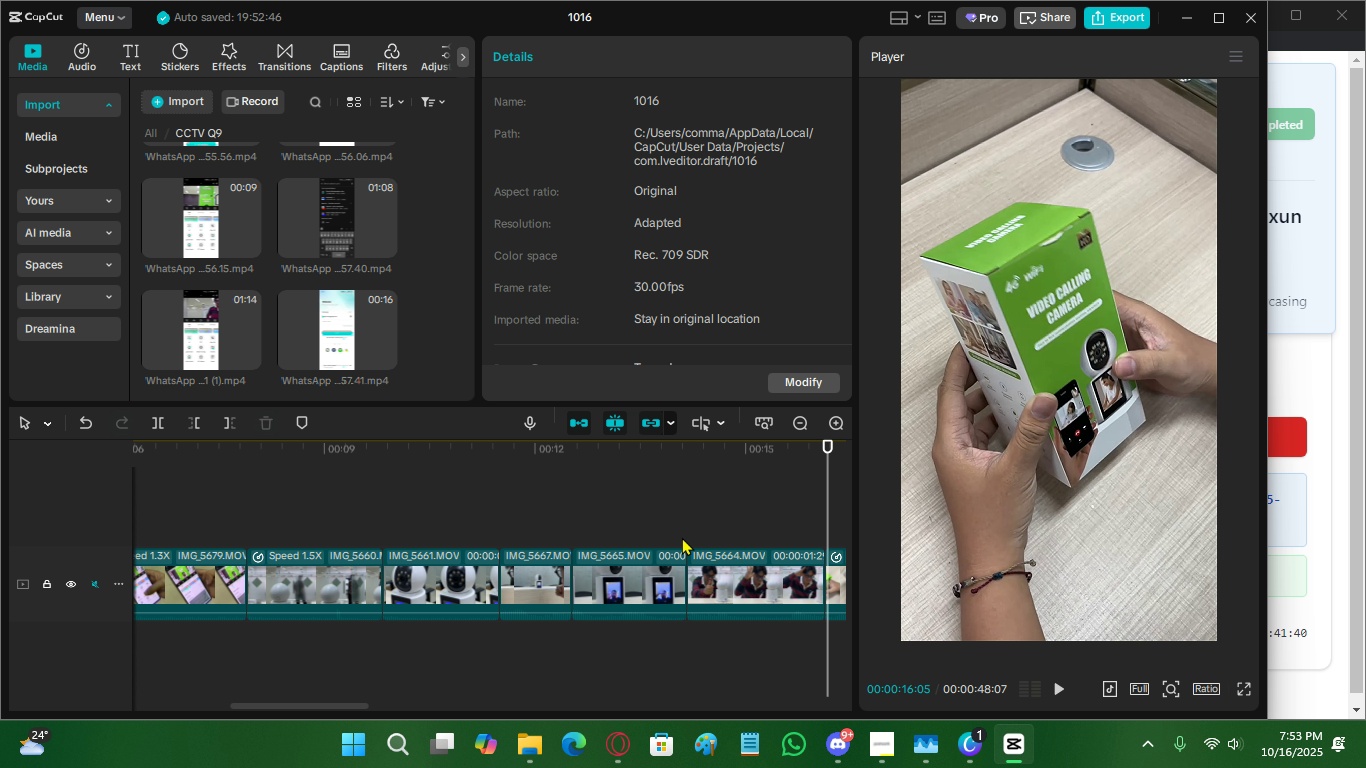 
key(Space)
 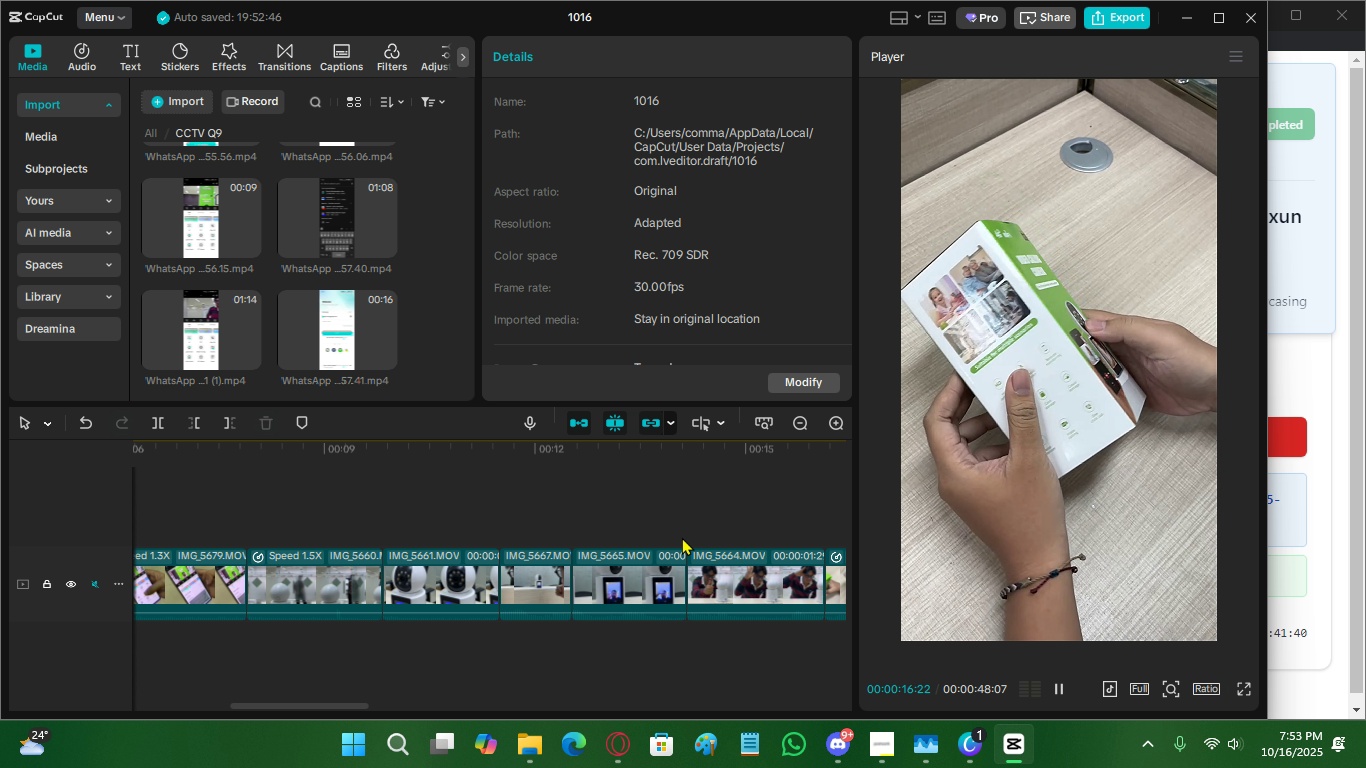 
key(Space)
 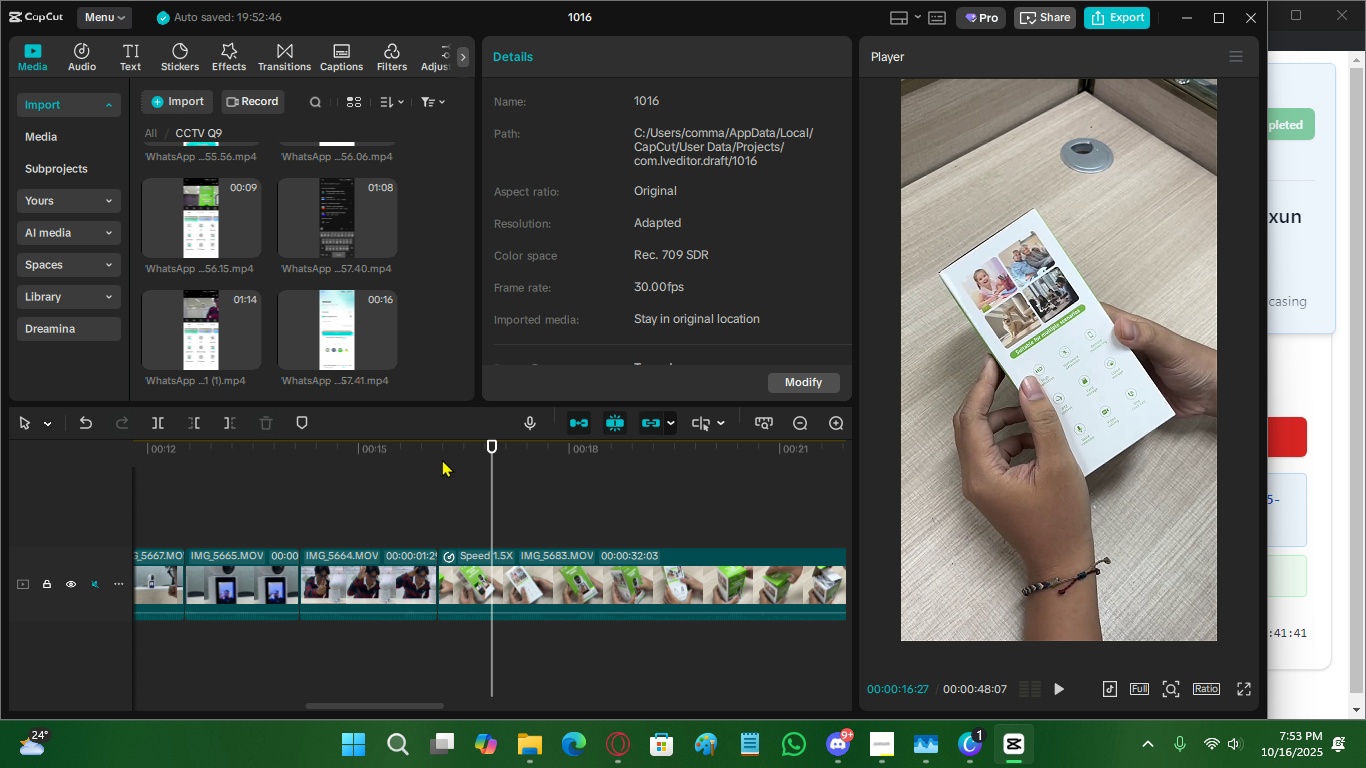 
left_click([442, 459])
 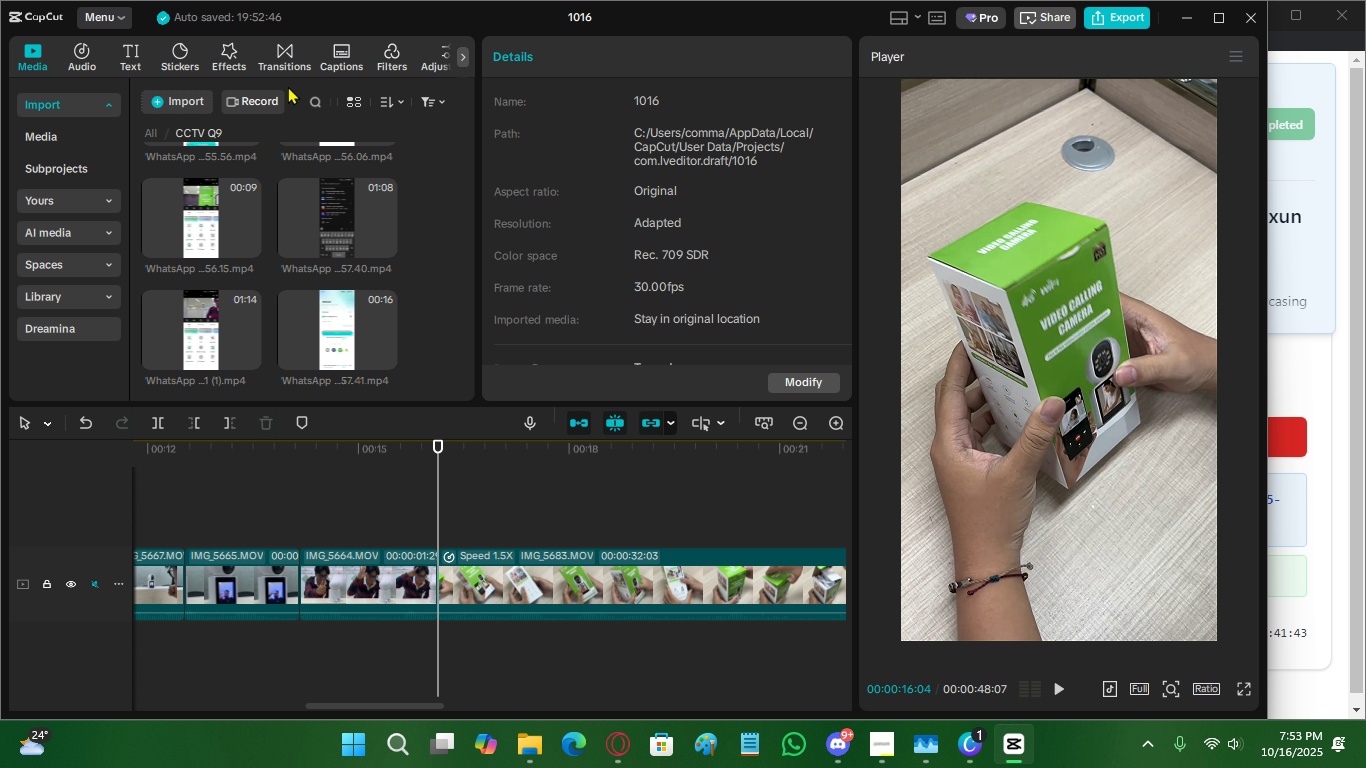 
left_click([286, 55])
 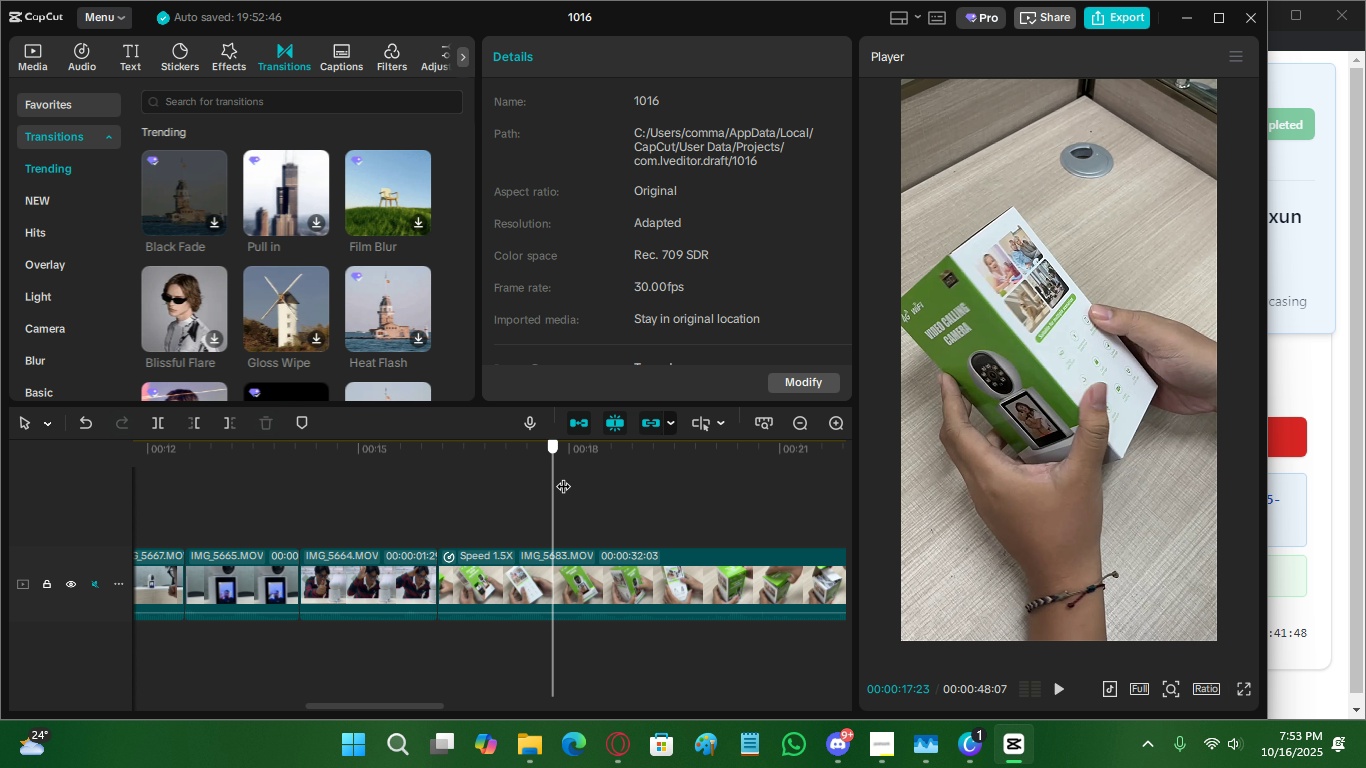 
wait(7.05)
 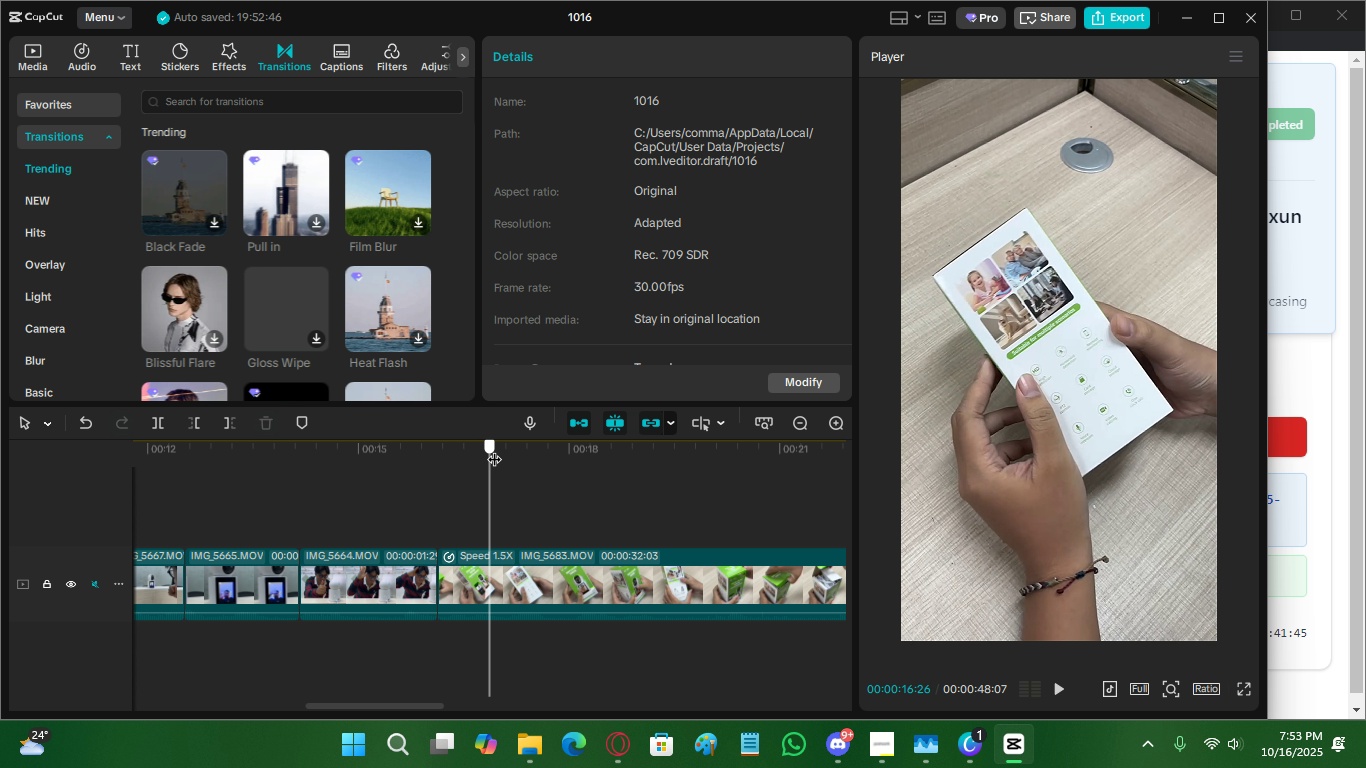 
key(C)
 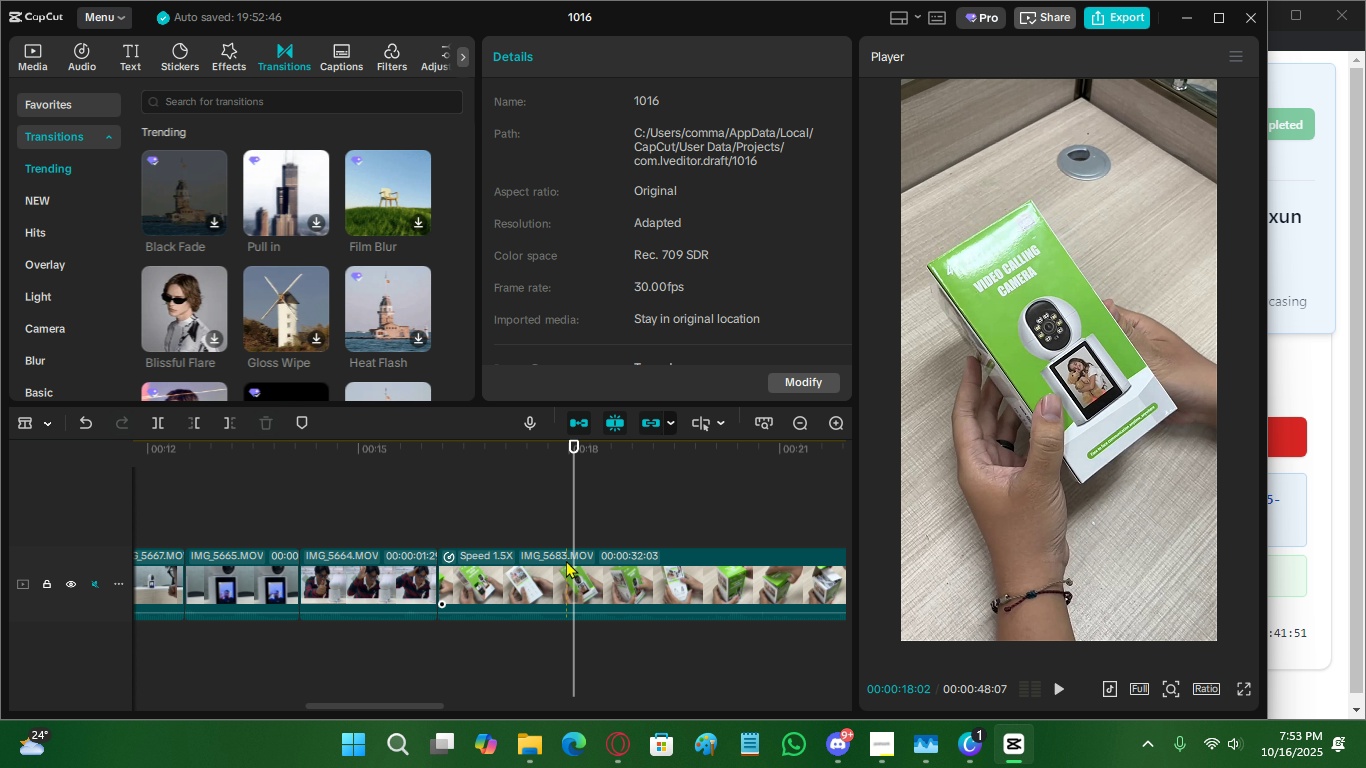 
left_click([566, 560])
 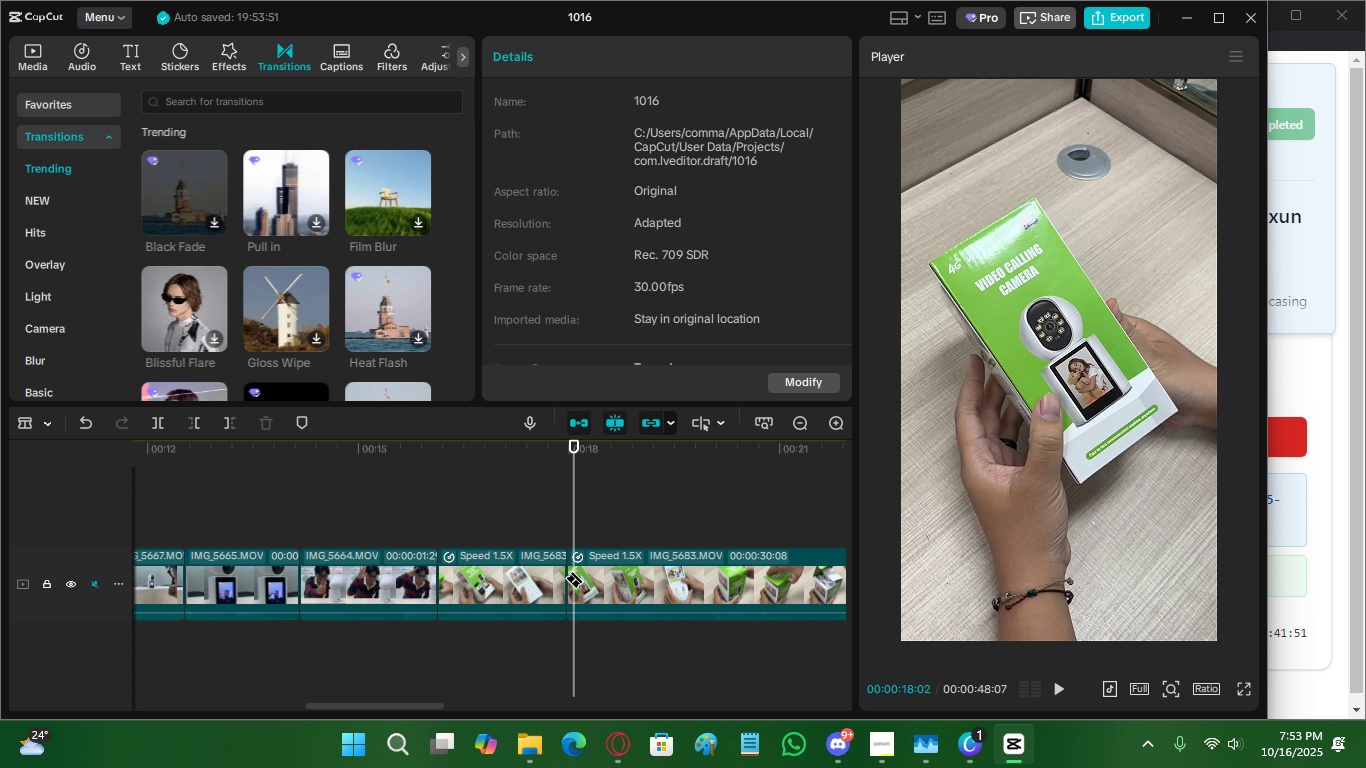 
key(Control+ControlLeft)
 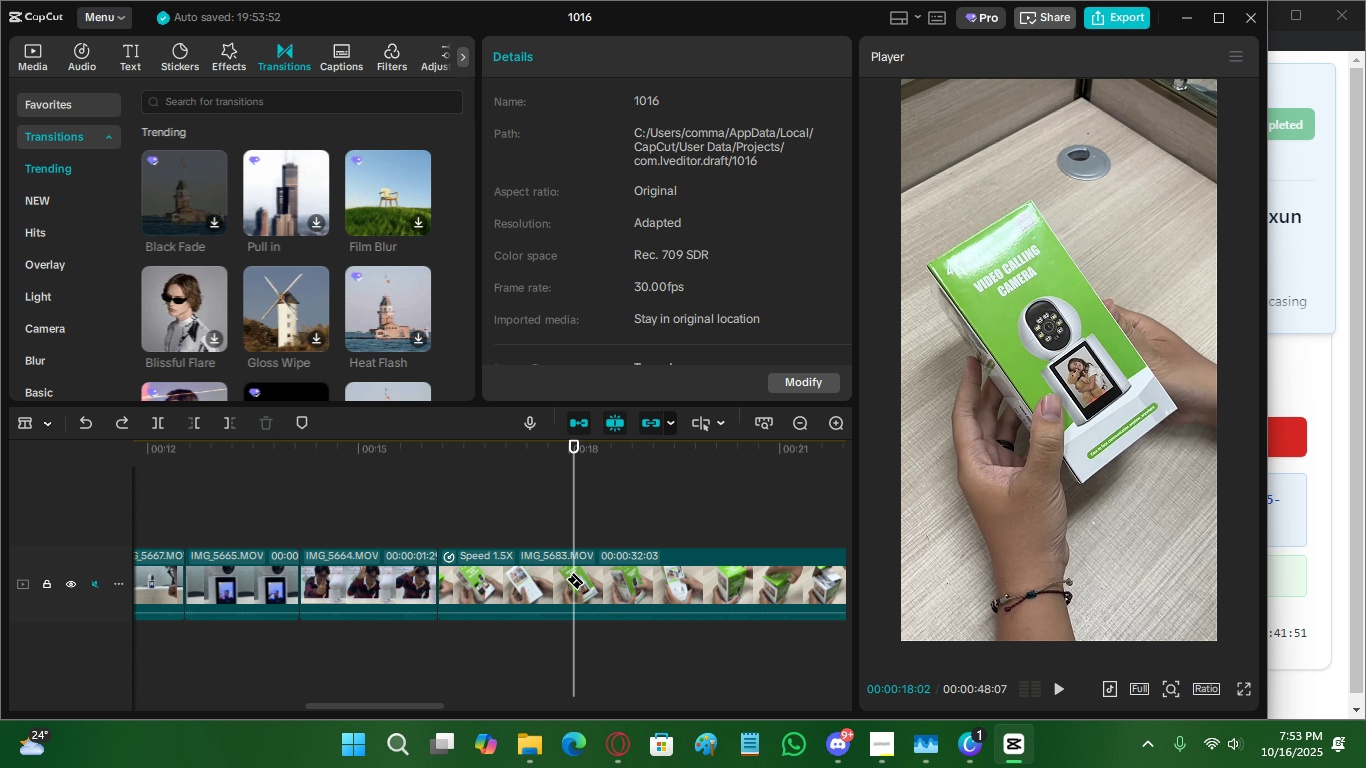 
key(Control+Z)
 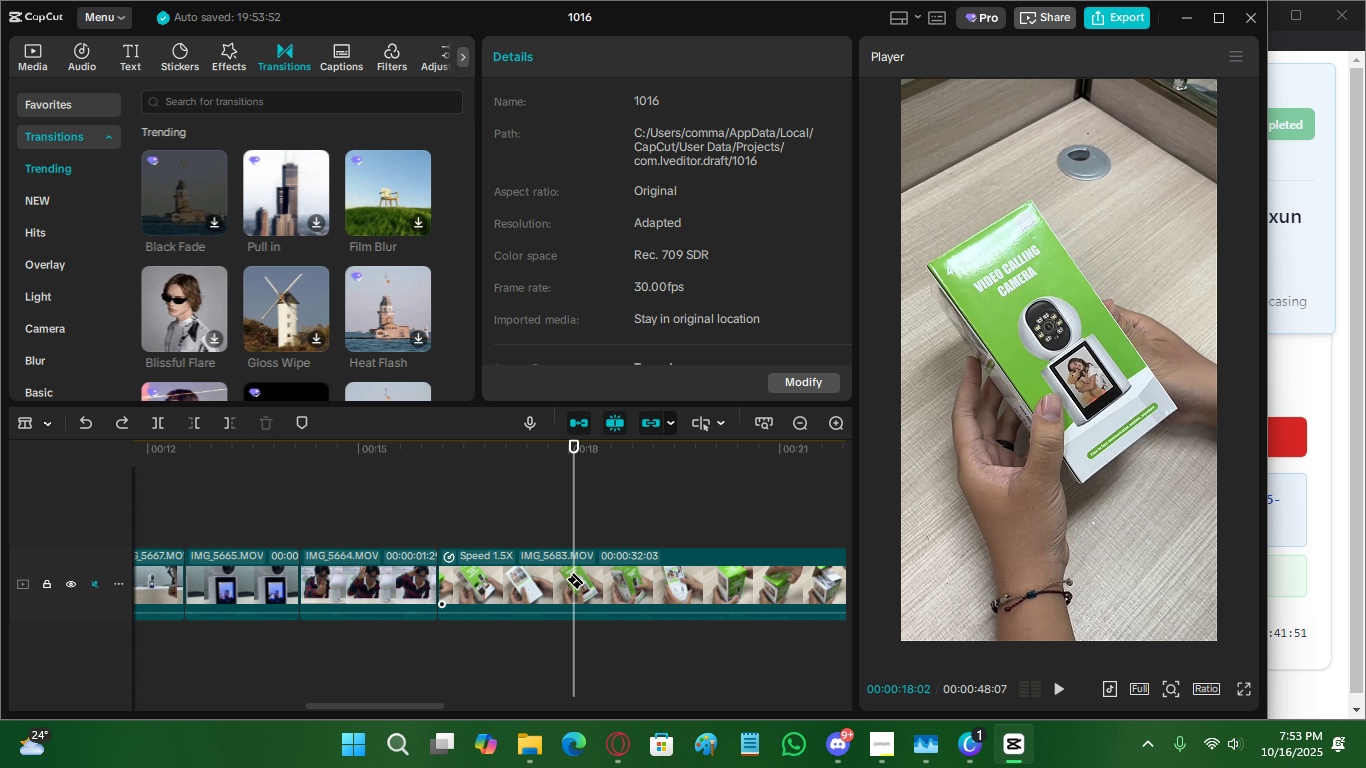 
left_click([575, 571])
 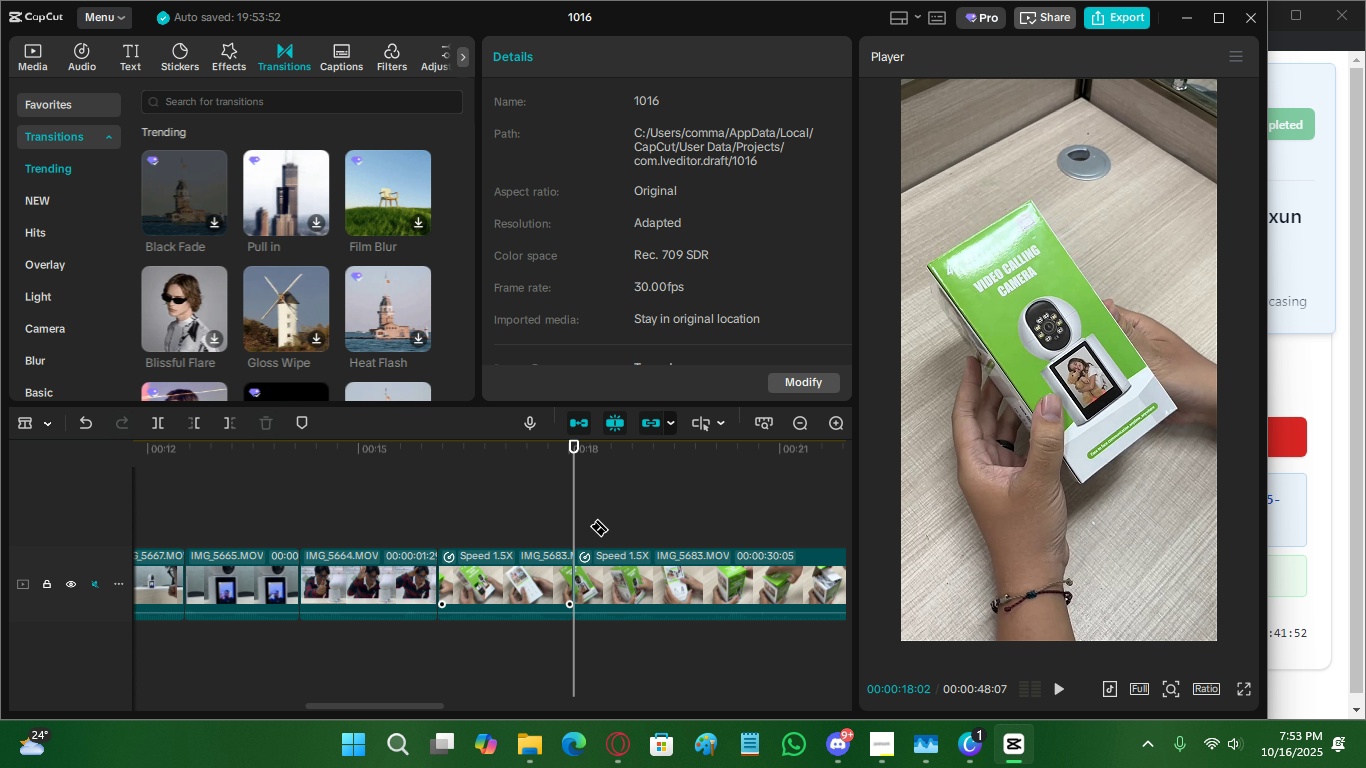 
type(vc)
 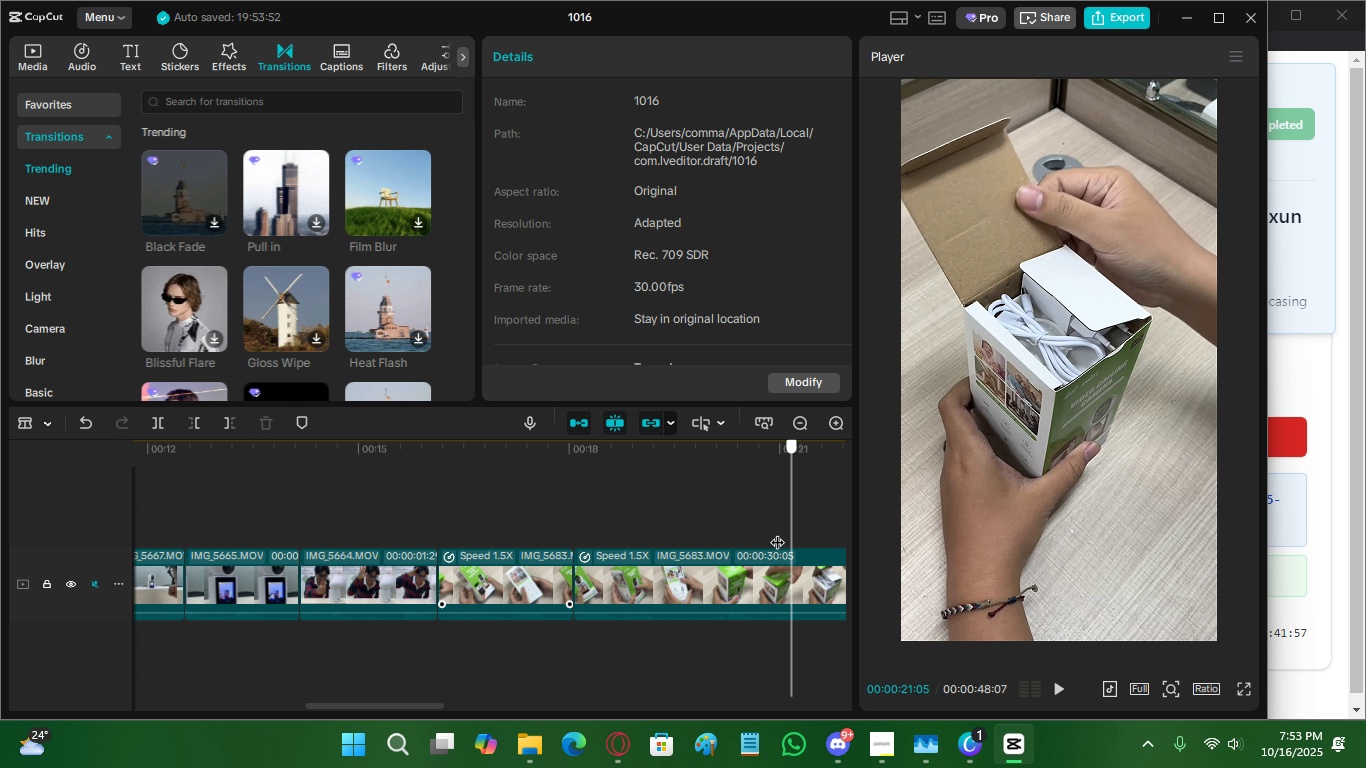 
wait(8.03)
 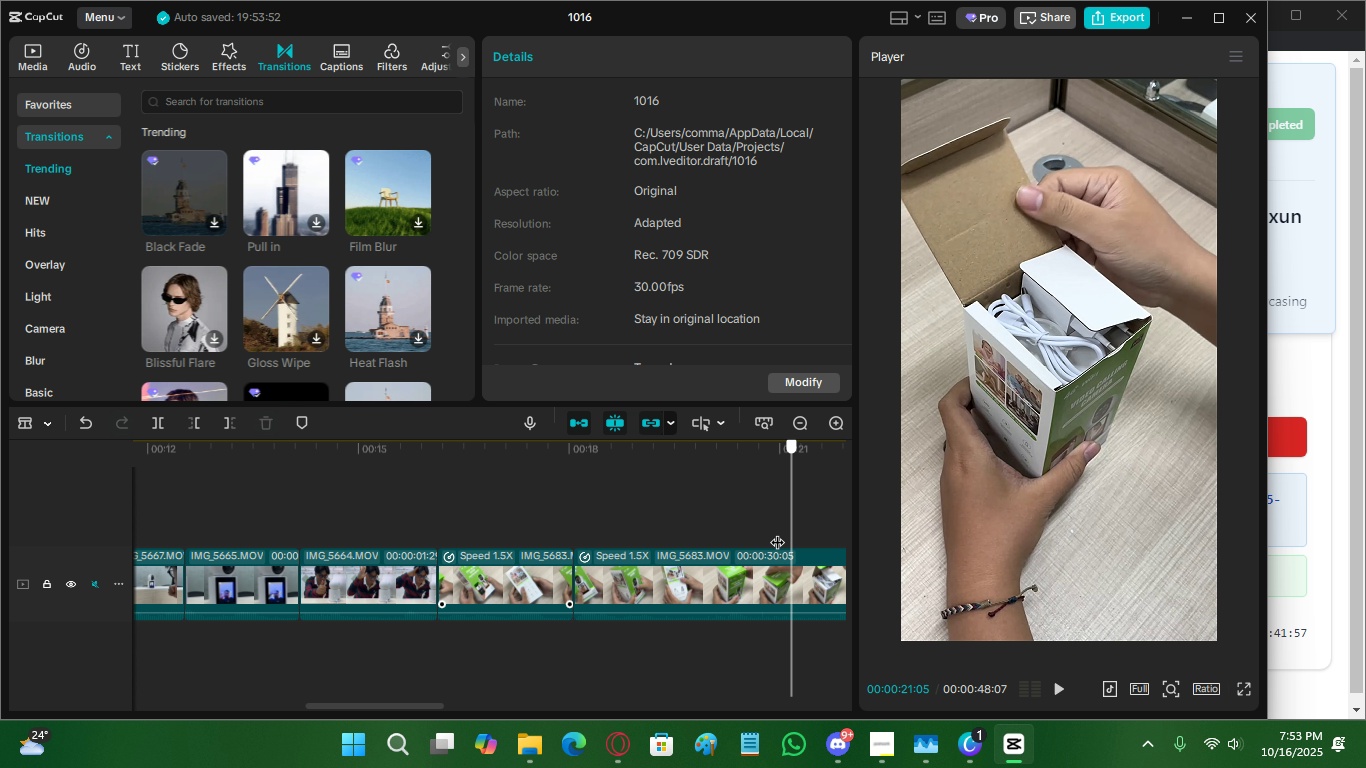 
key(C)
 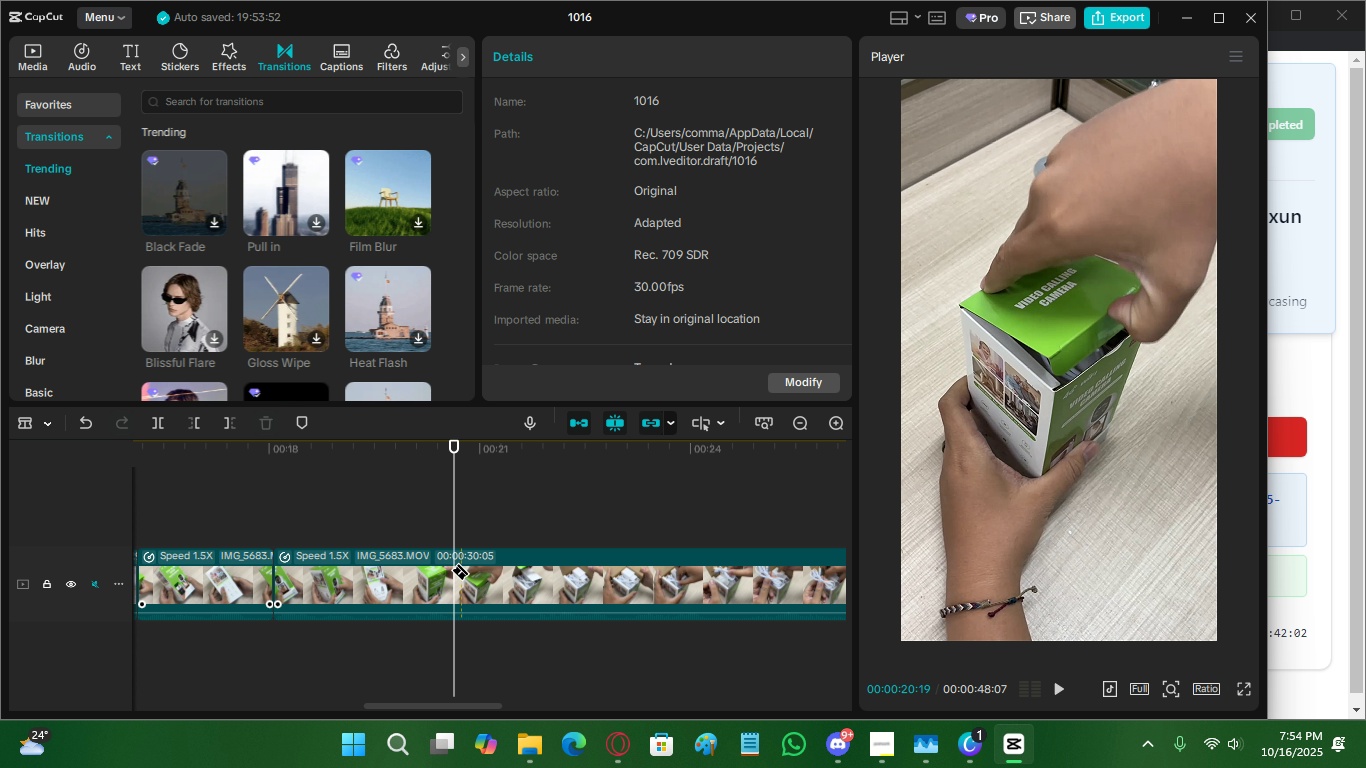 
left_click([460, 562])
 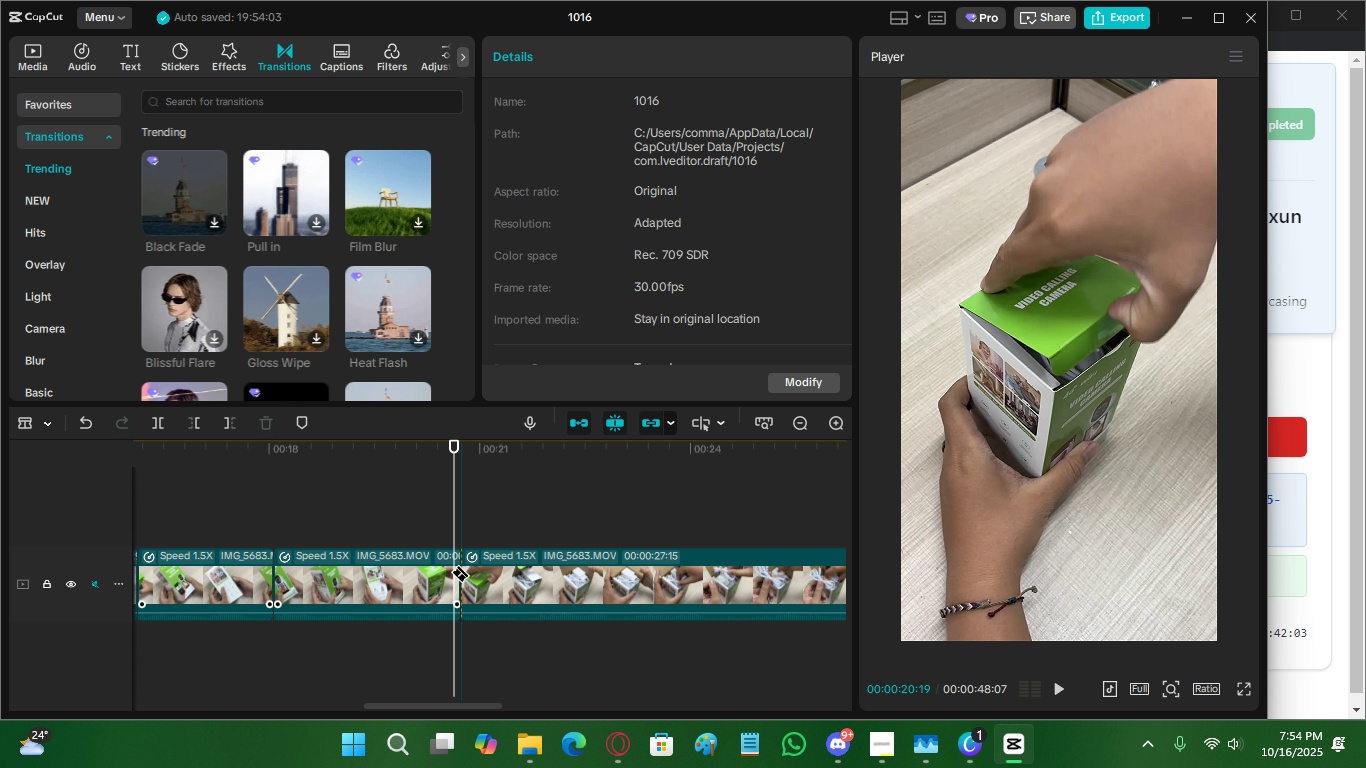 
key(Control+ControlLeft)
 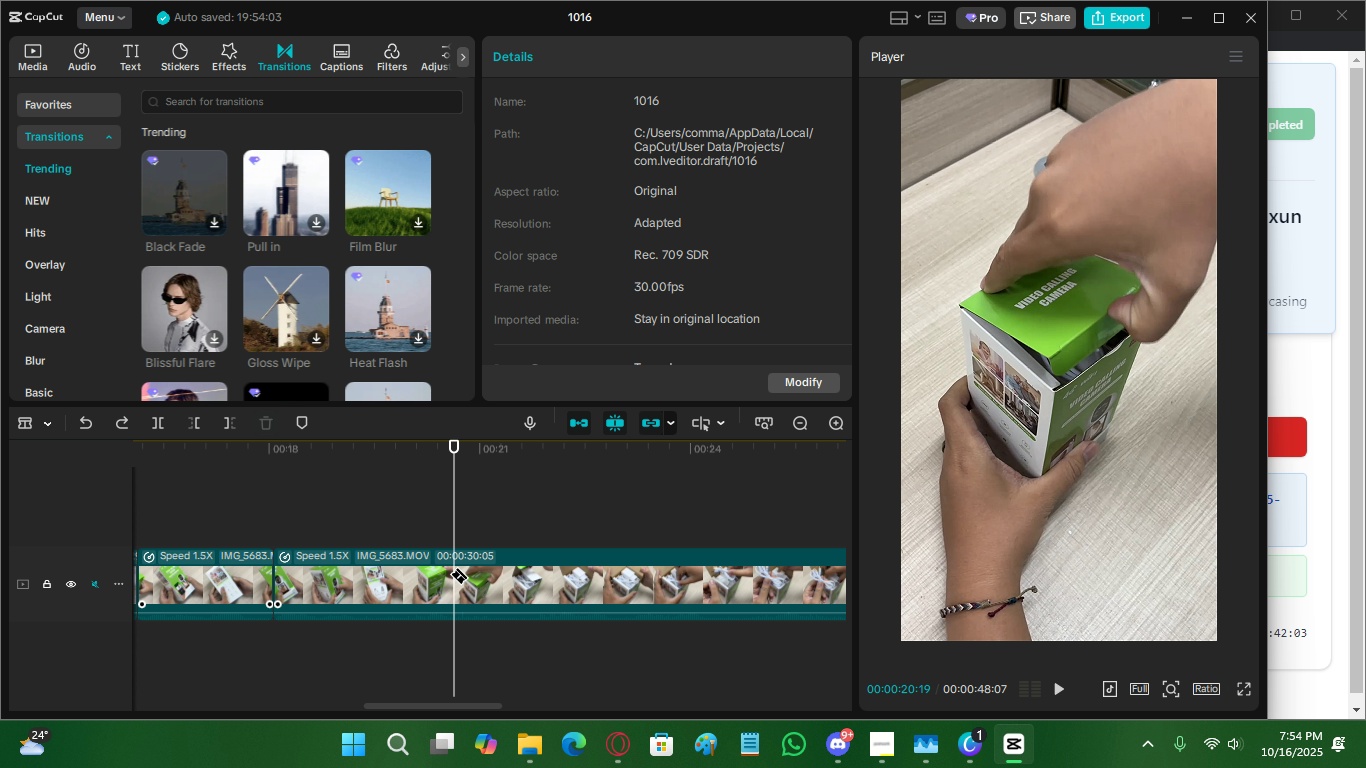 
key(Control+Z)
 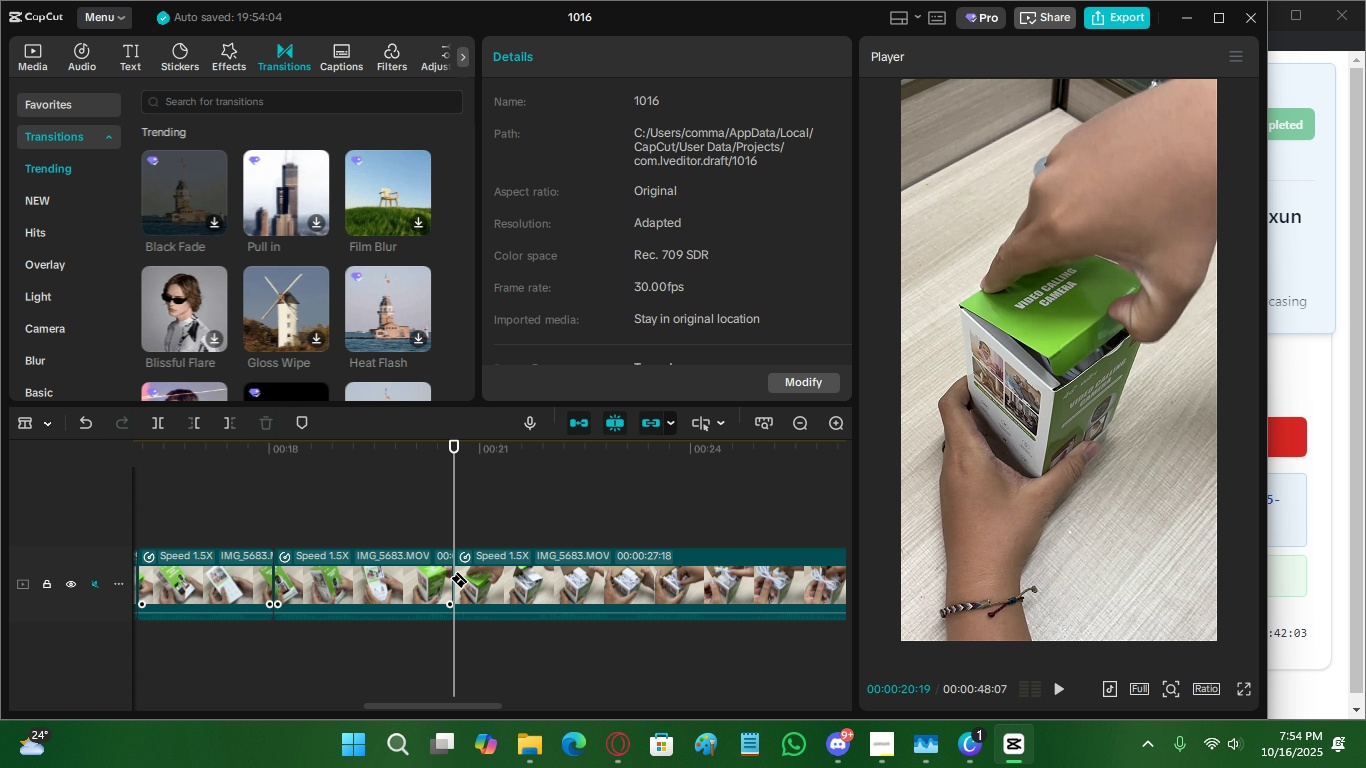 
left_click([459, 570])
 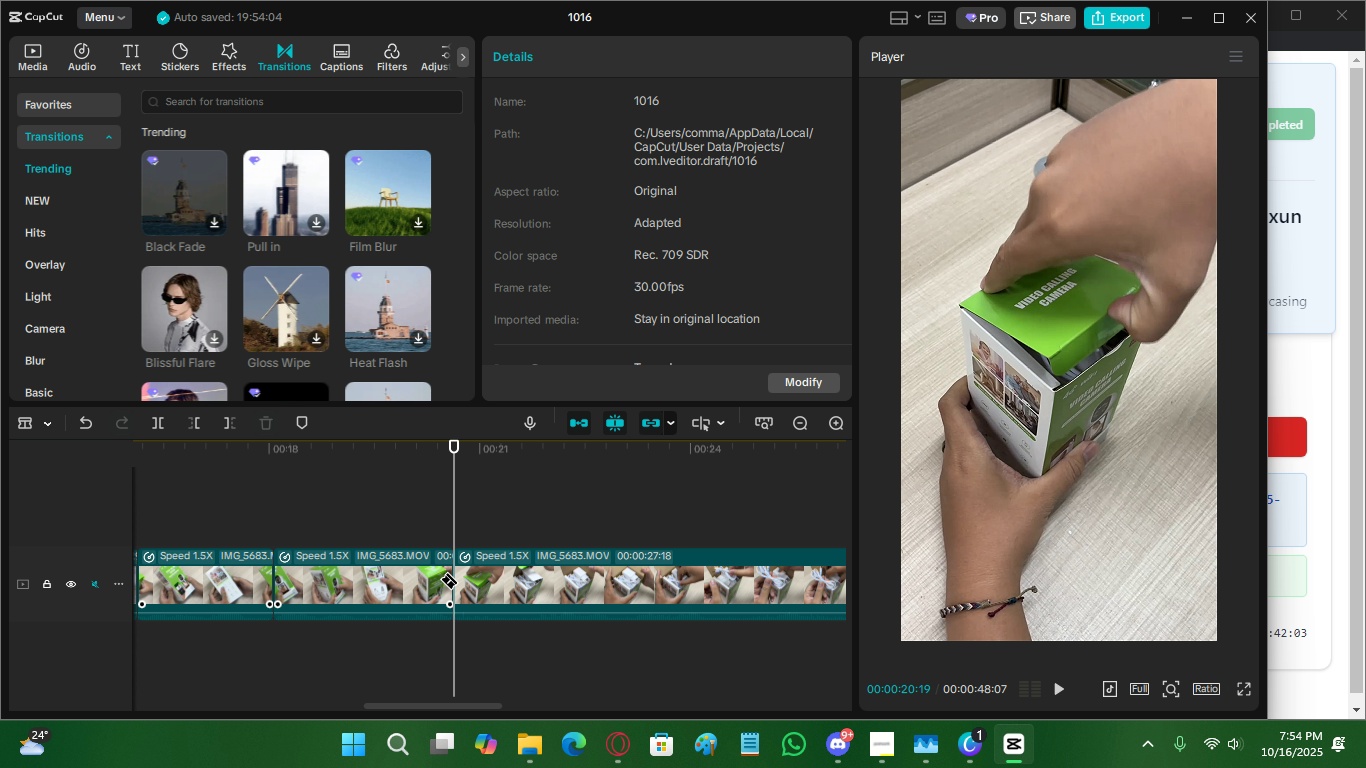 
key(V)
 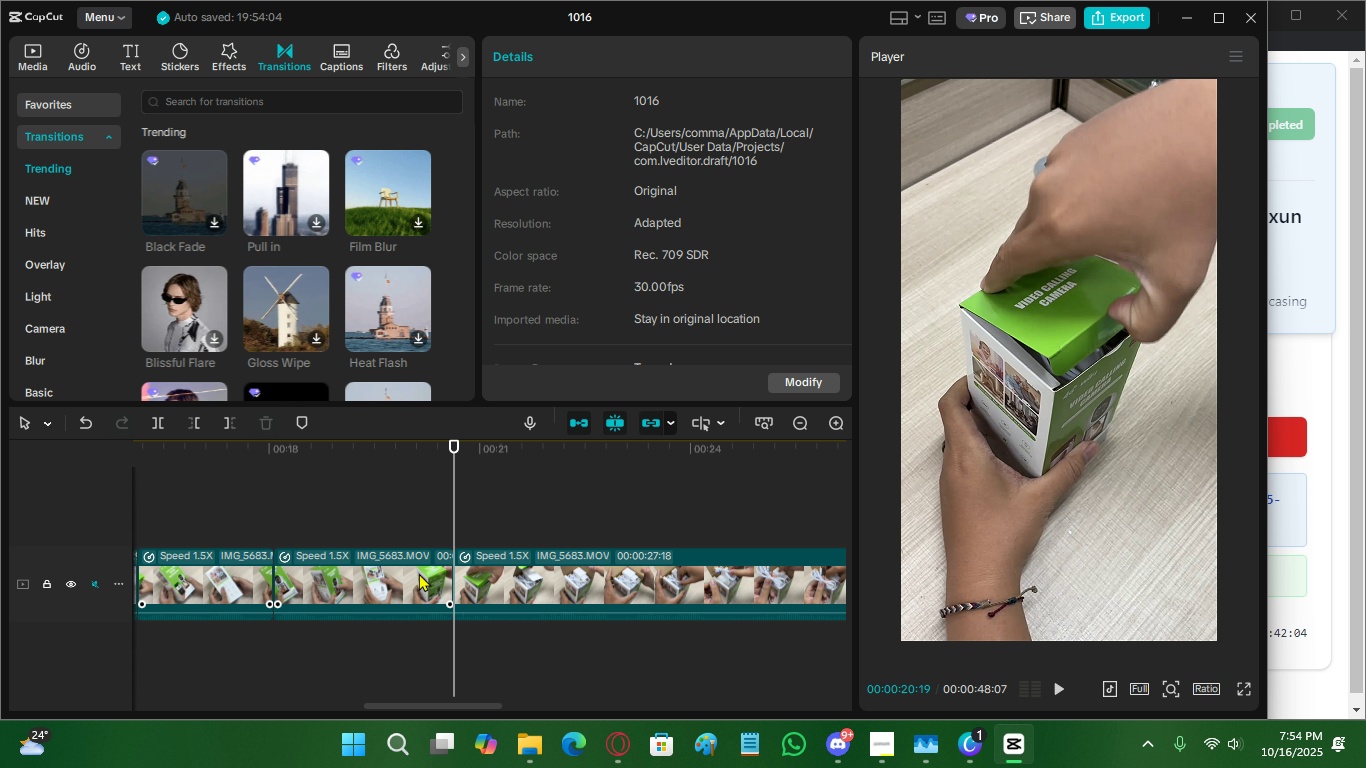 
left_click([419, 573])
 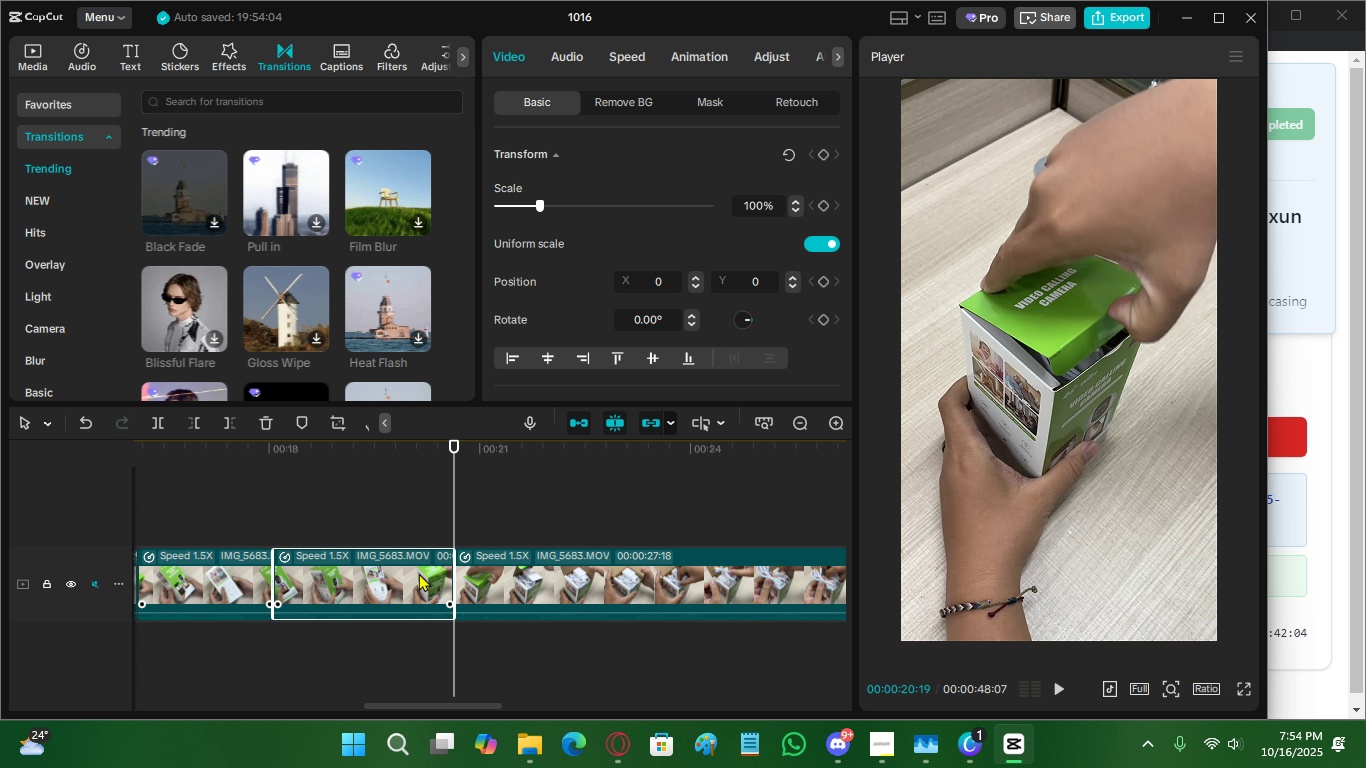 
key(X)
 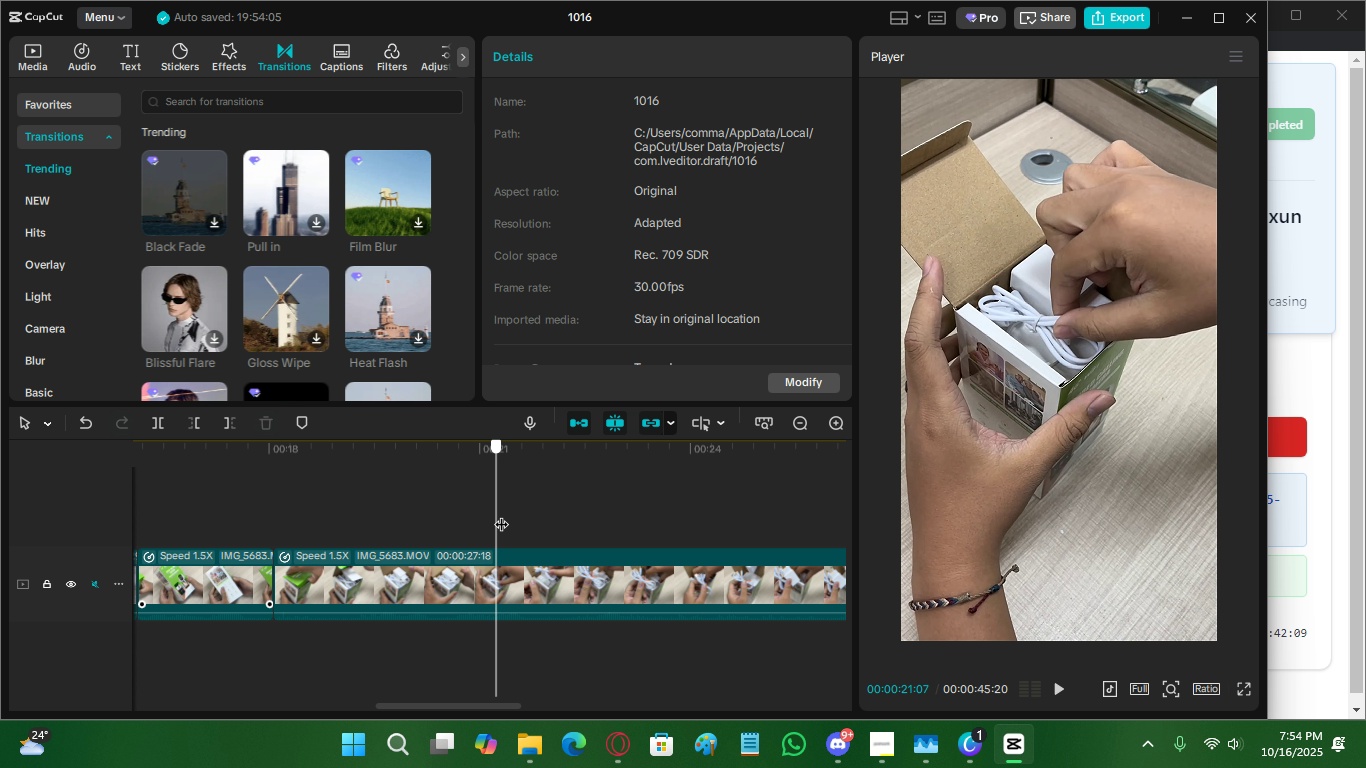 
wait(6.49)
 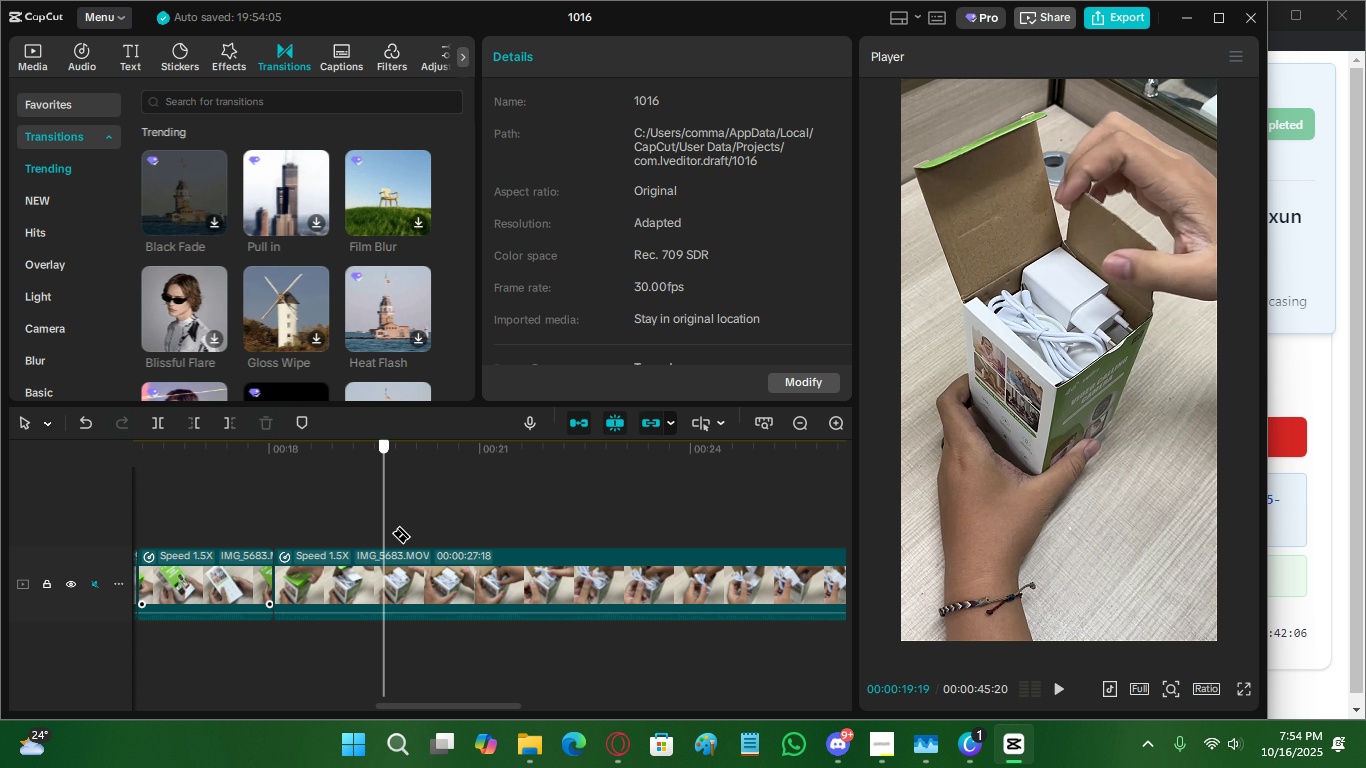 
key(Space)
 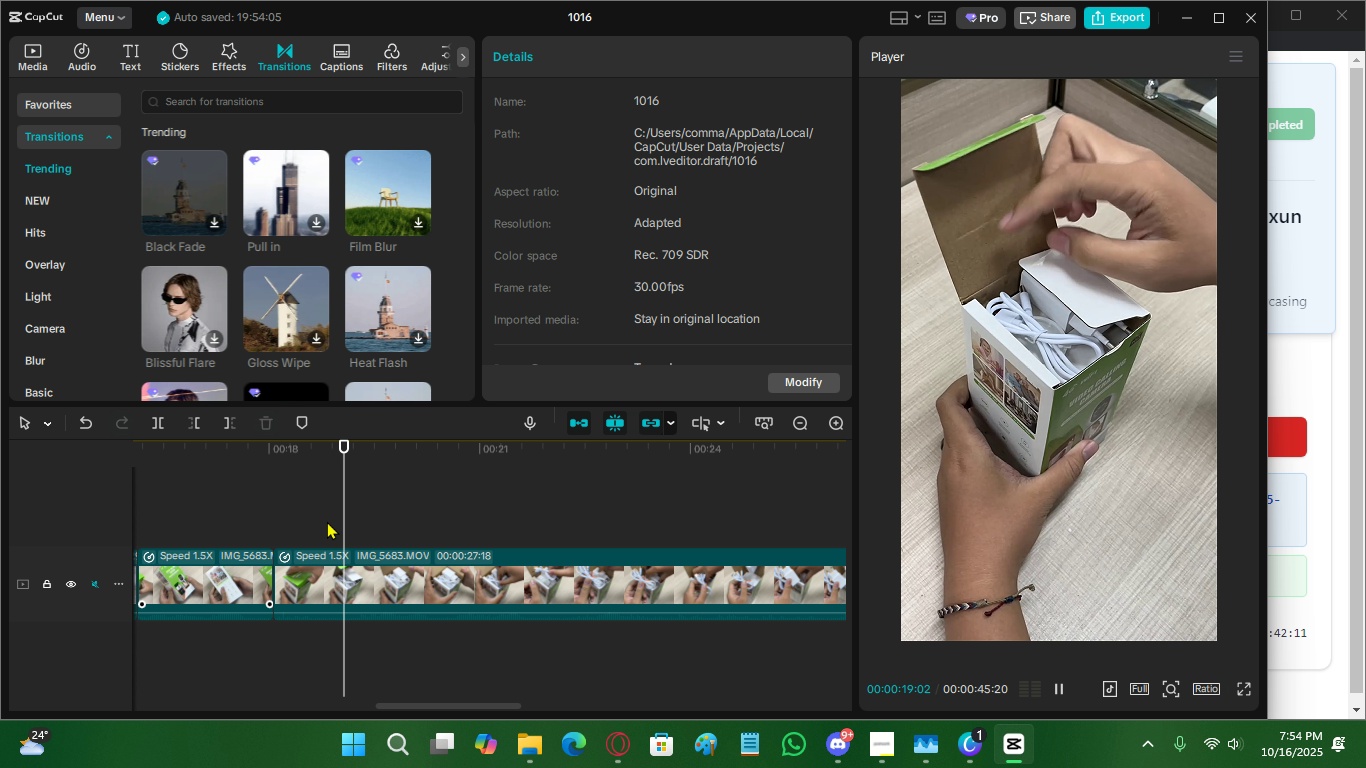 
key(C)
 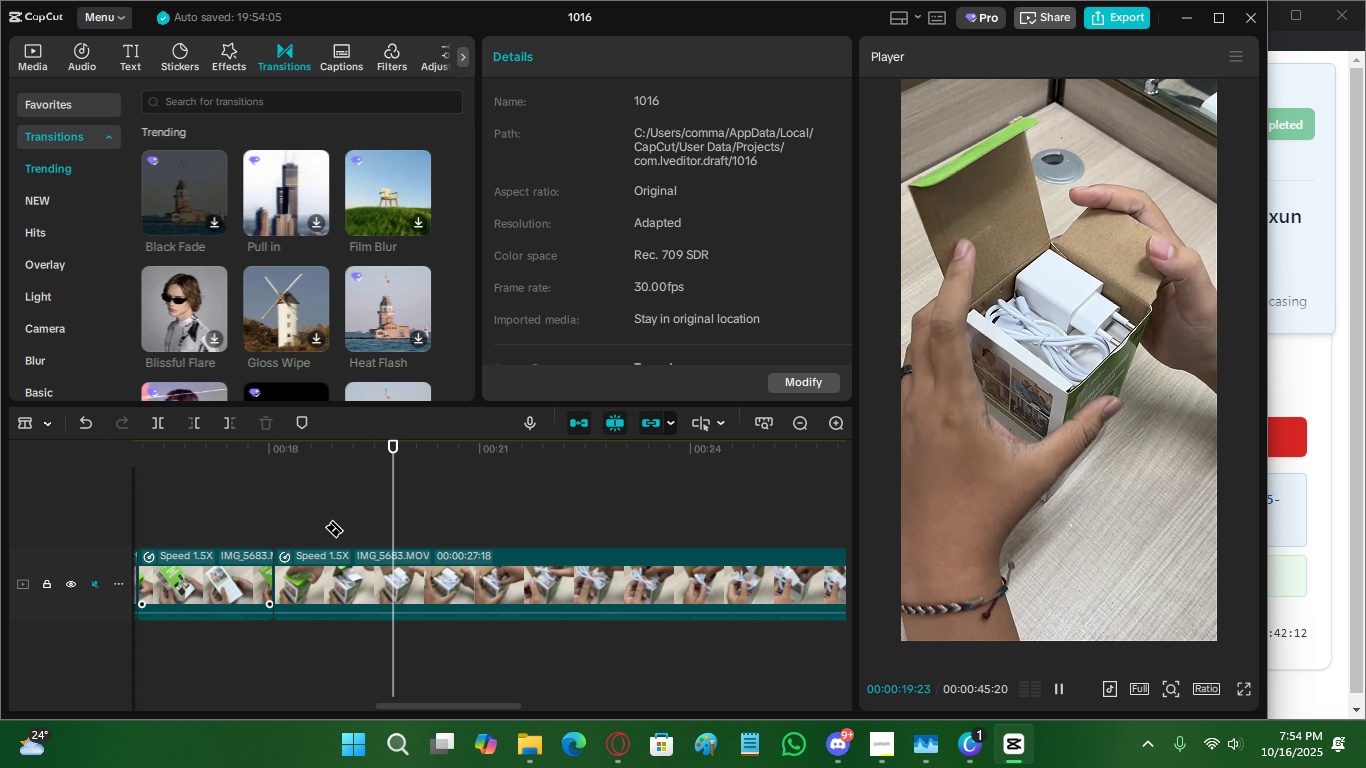 
left_click([324, 527])
 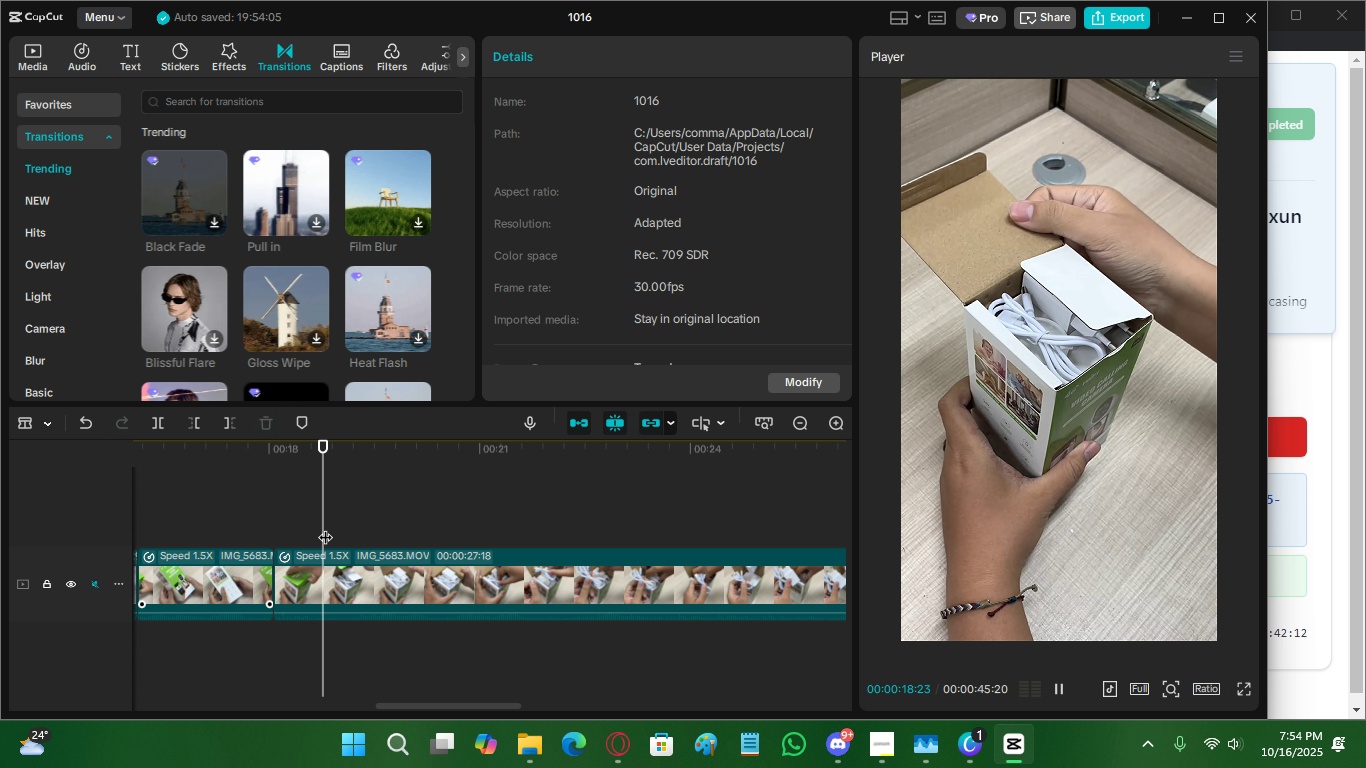 
key(Space)
 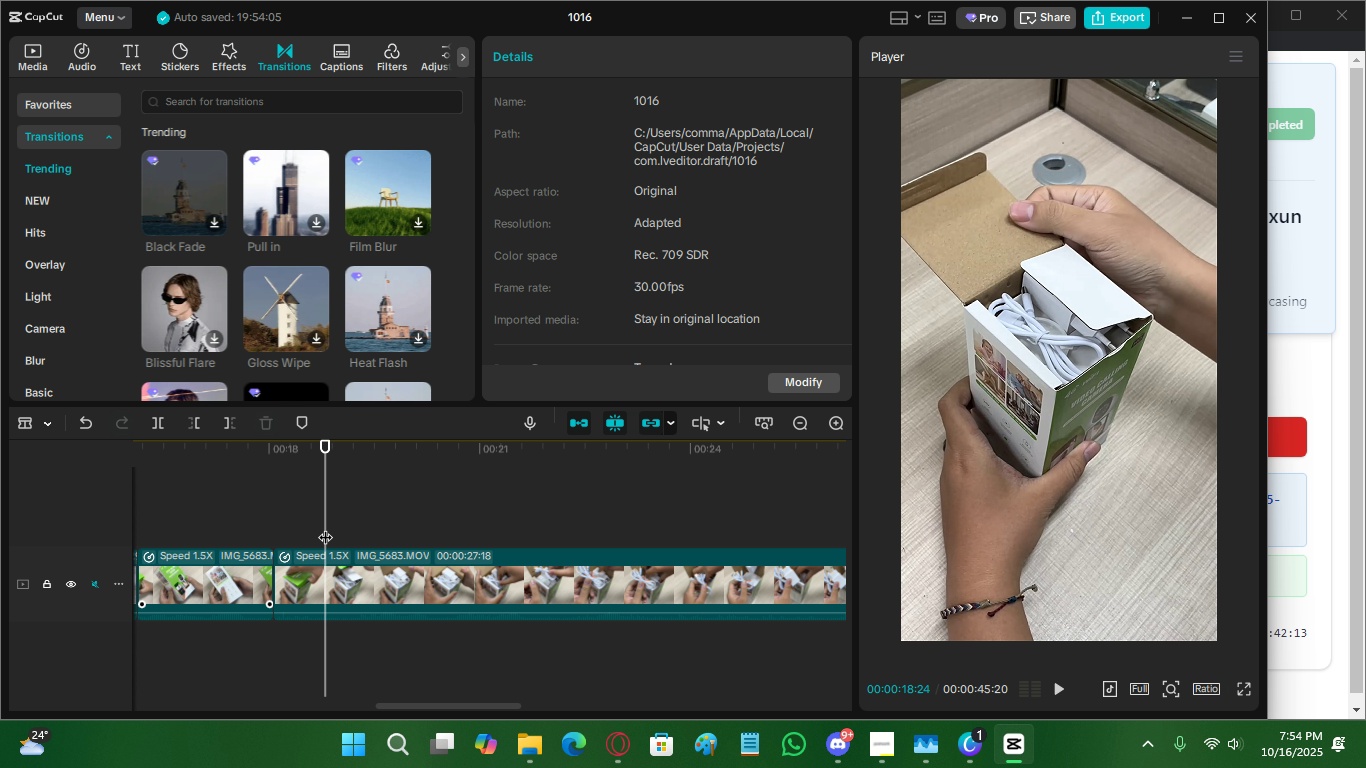 
key(Space)
 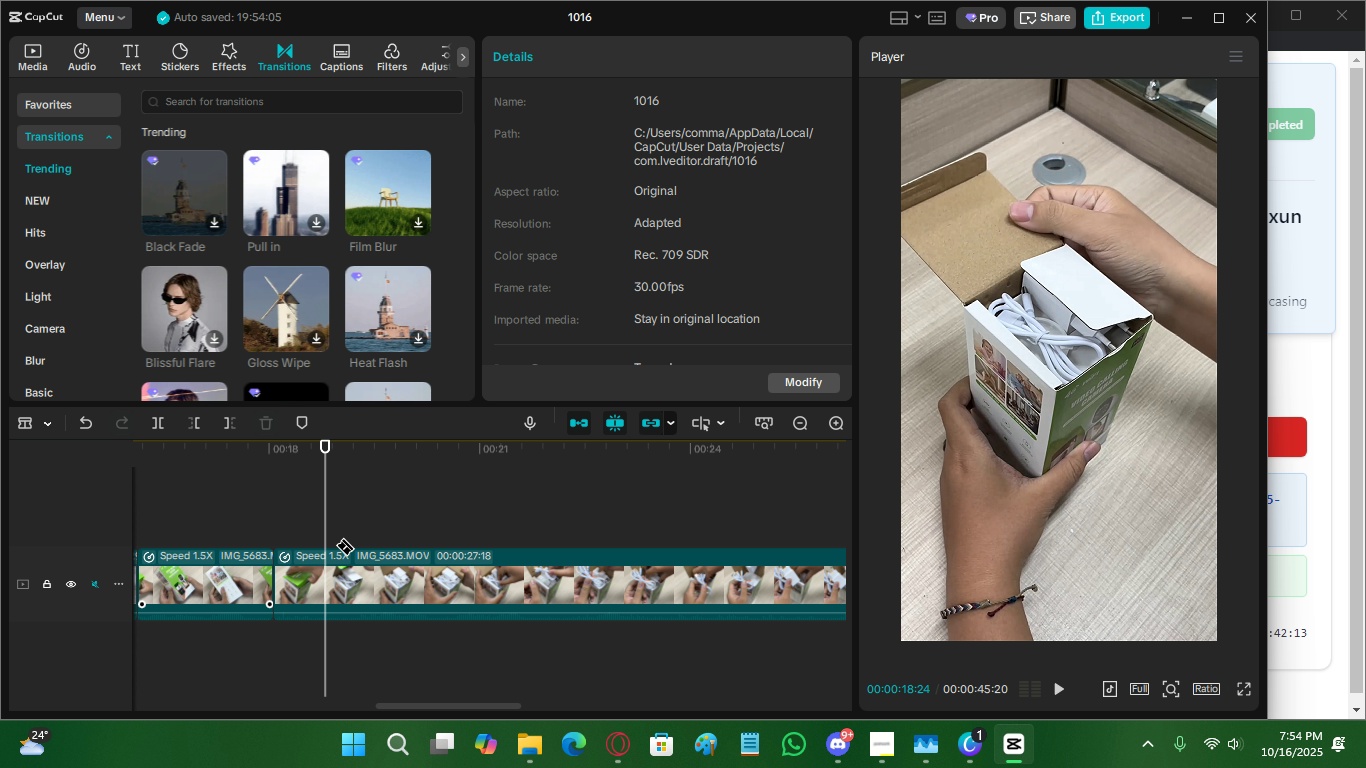 
key(Space)
 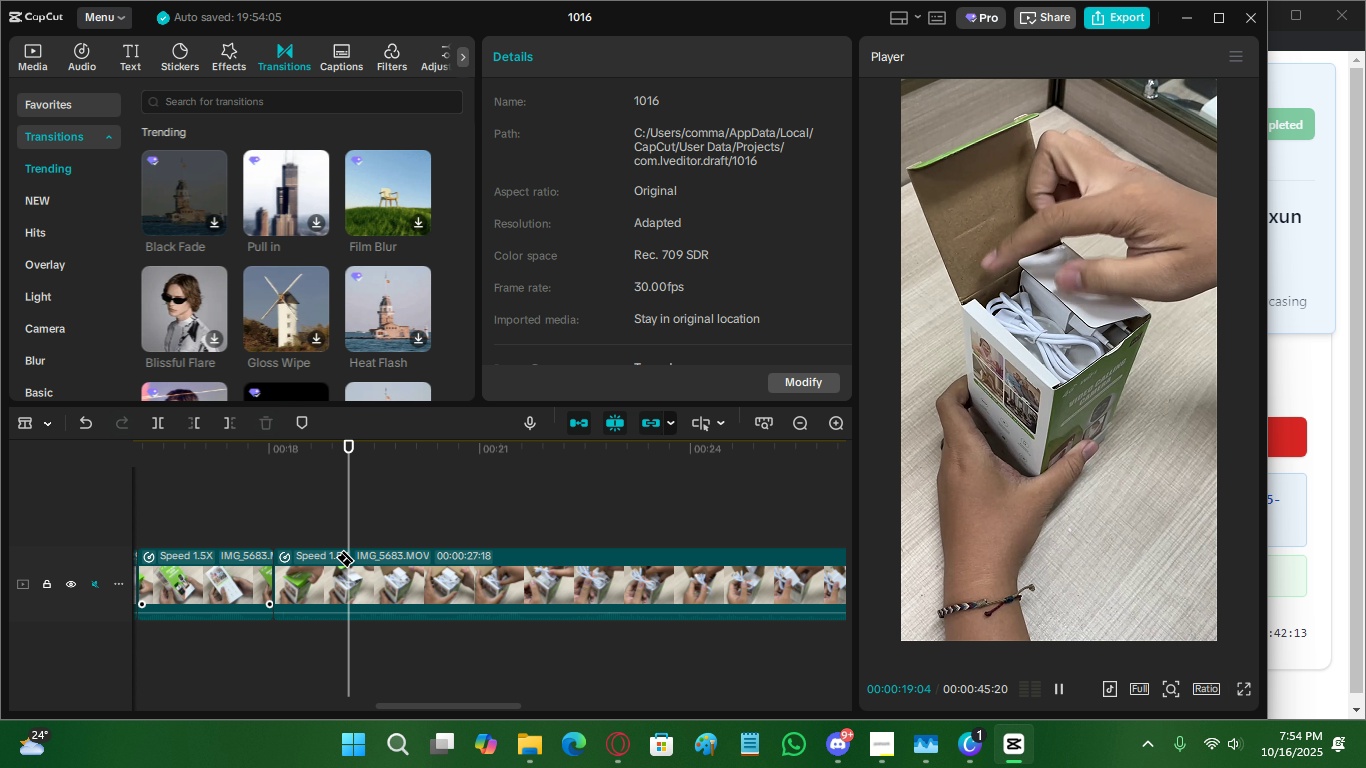 
key(Space)
 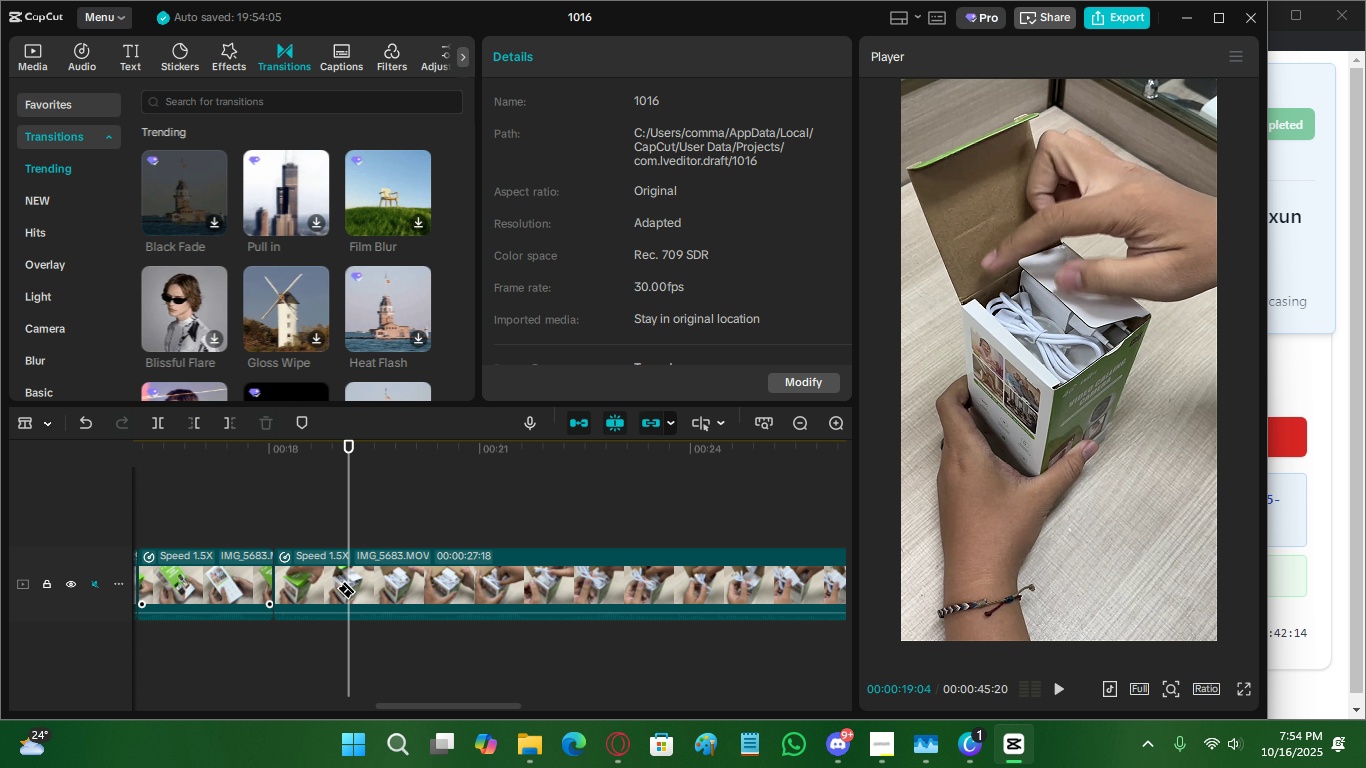 
left_click([346, 580])
 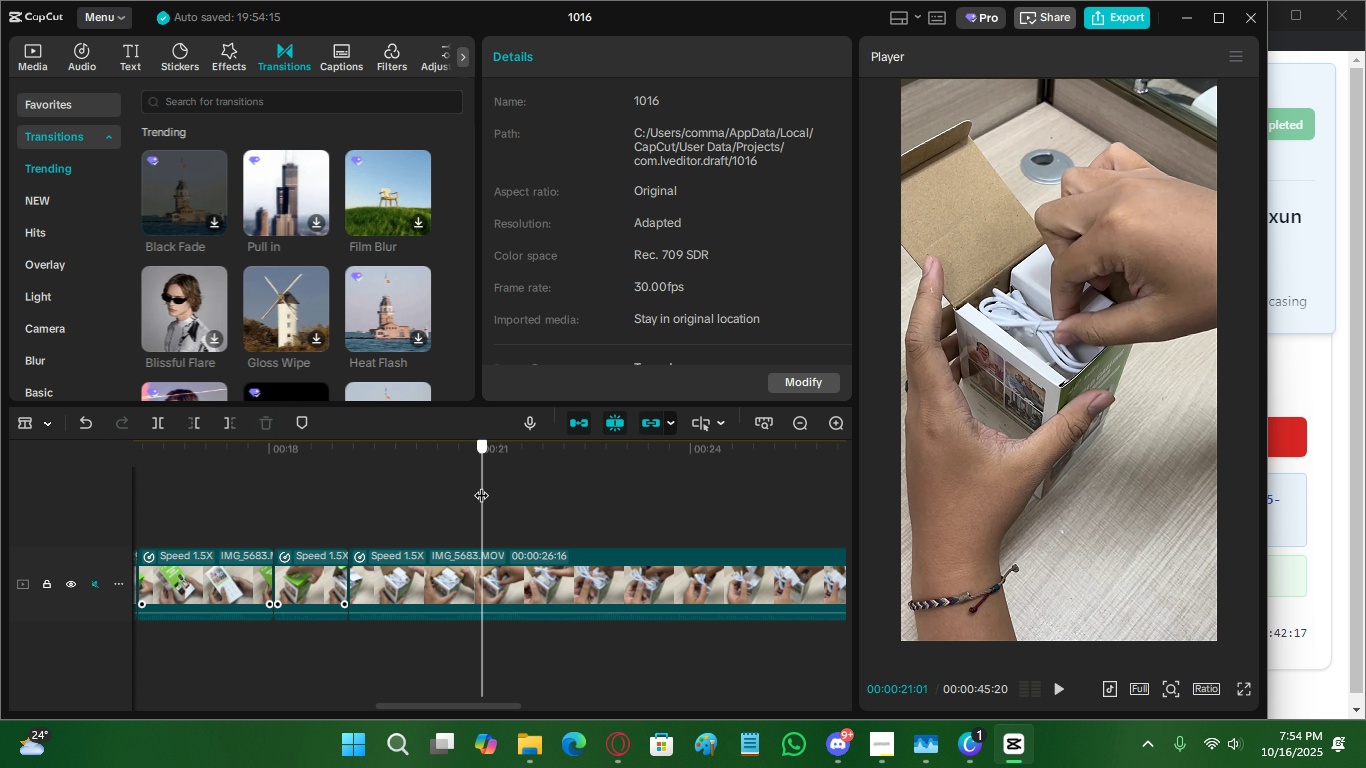 
key(C)
 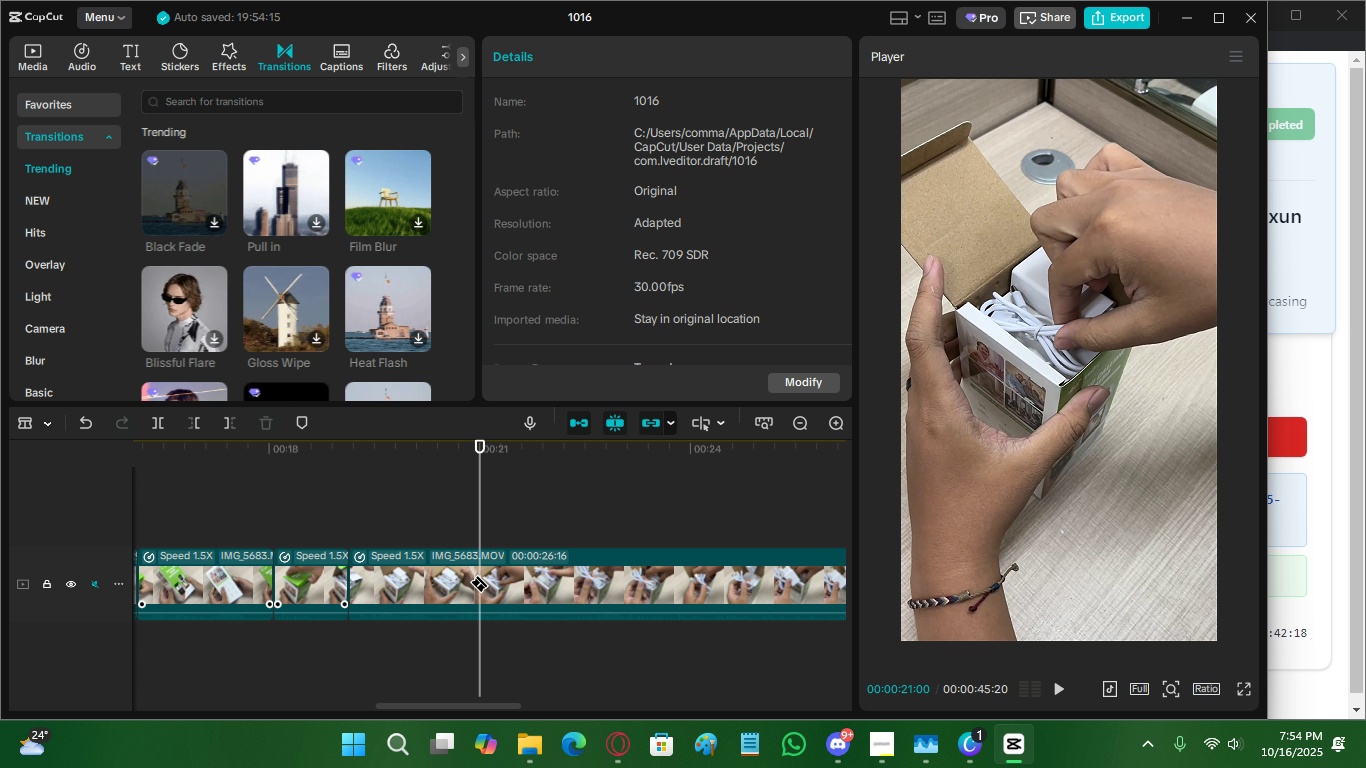 
left_click([481, 574])
 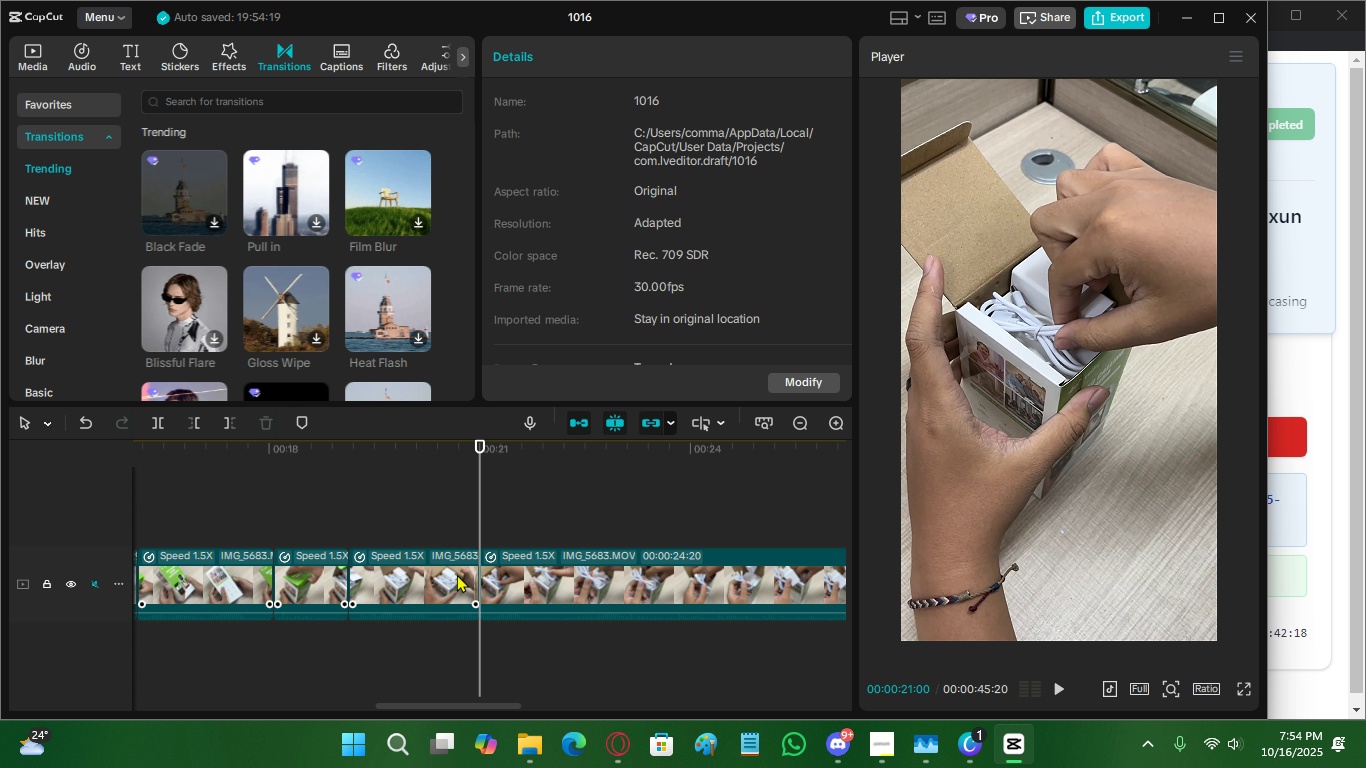 
key(V)
 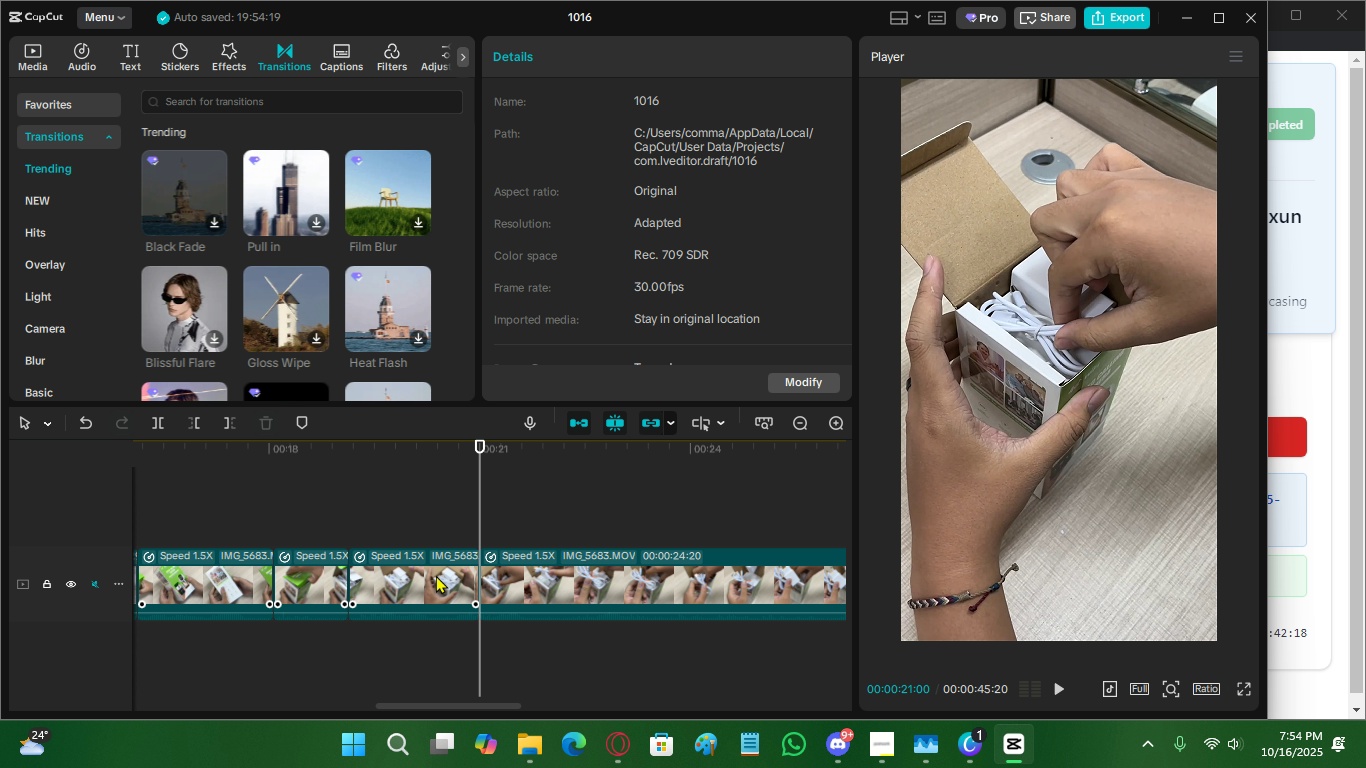 
double_click([441, 574])
 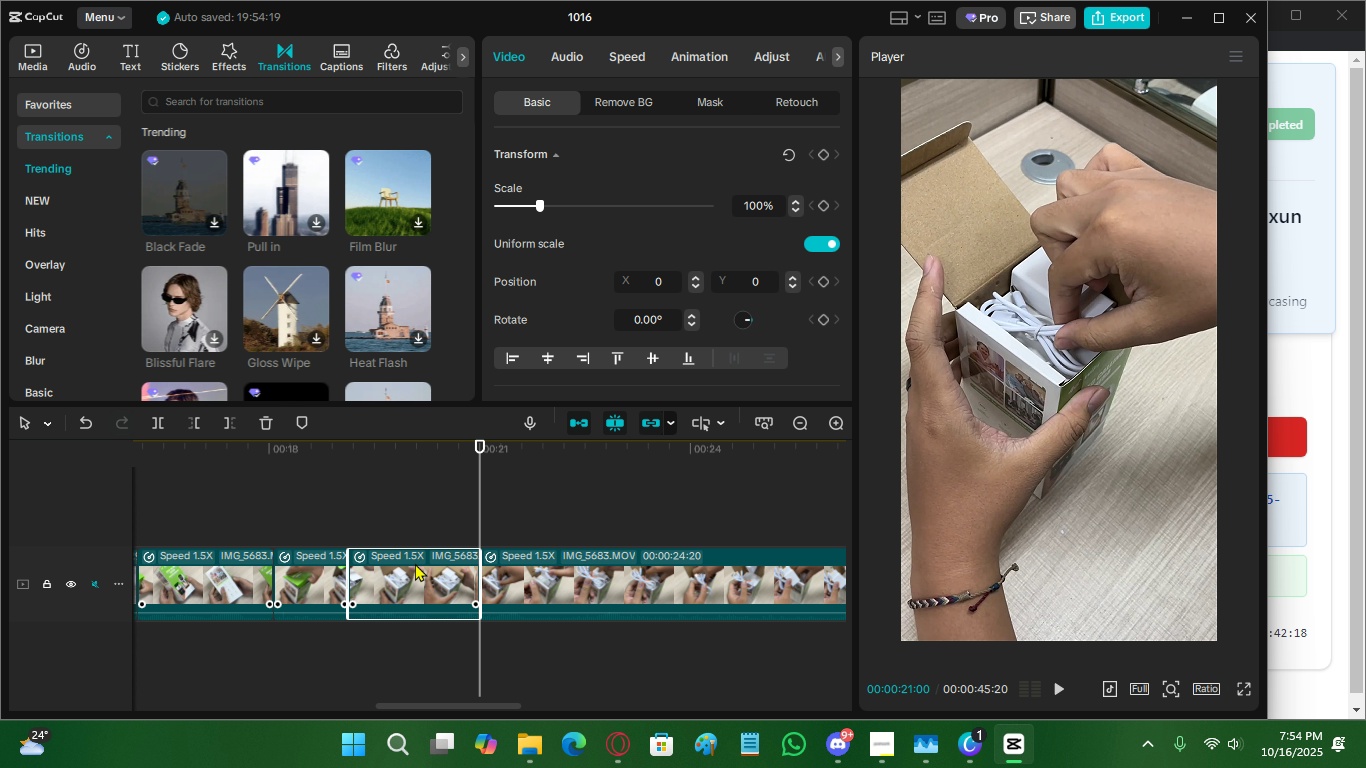 
key(X)
 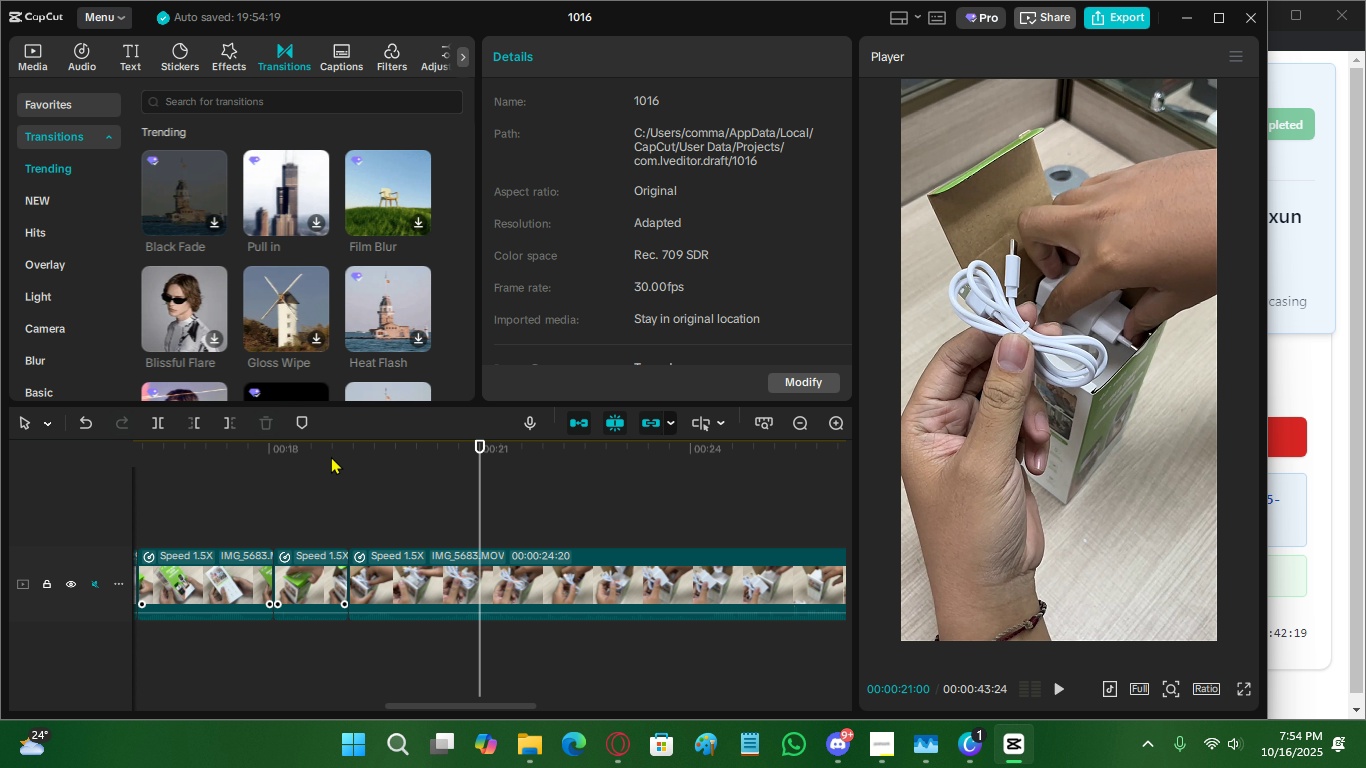 
left_click([331, 456])
 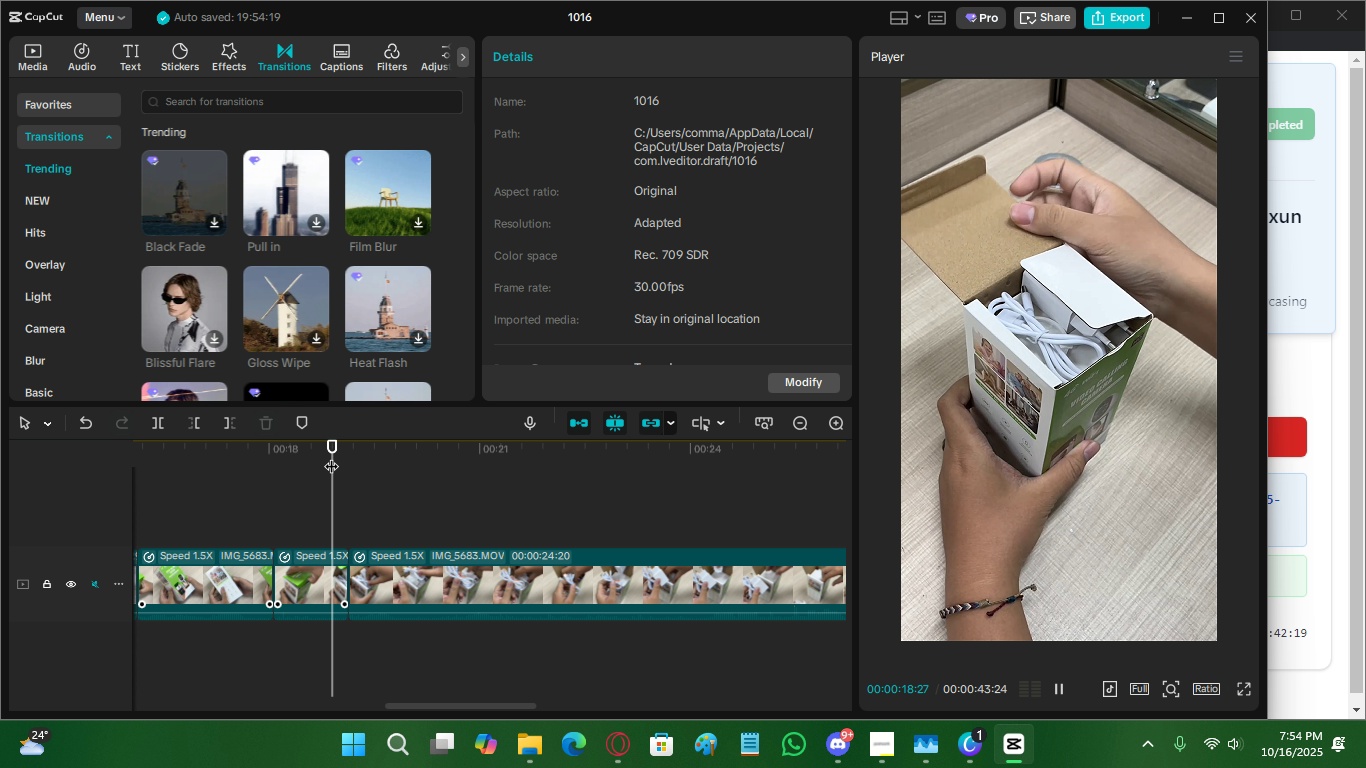 
key(Space)
 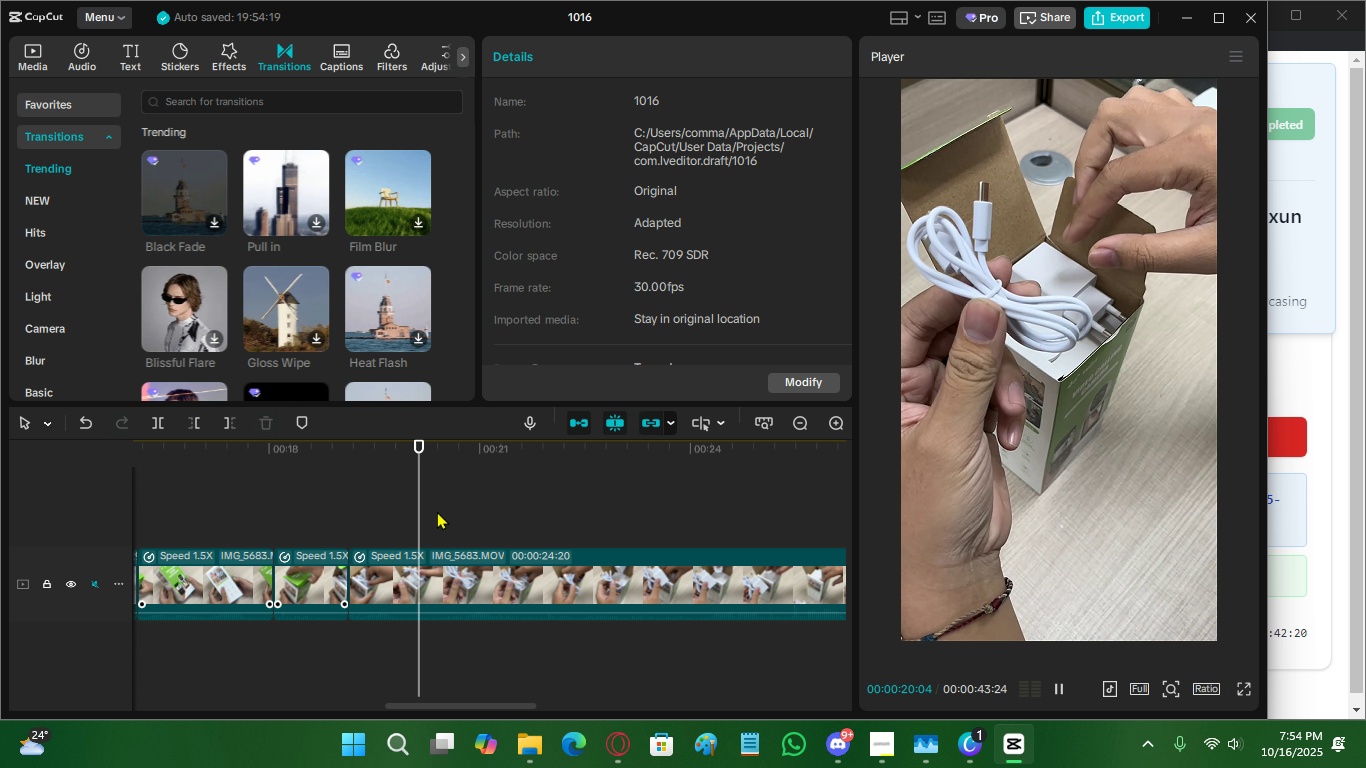 
key(Space)
 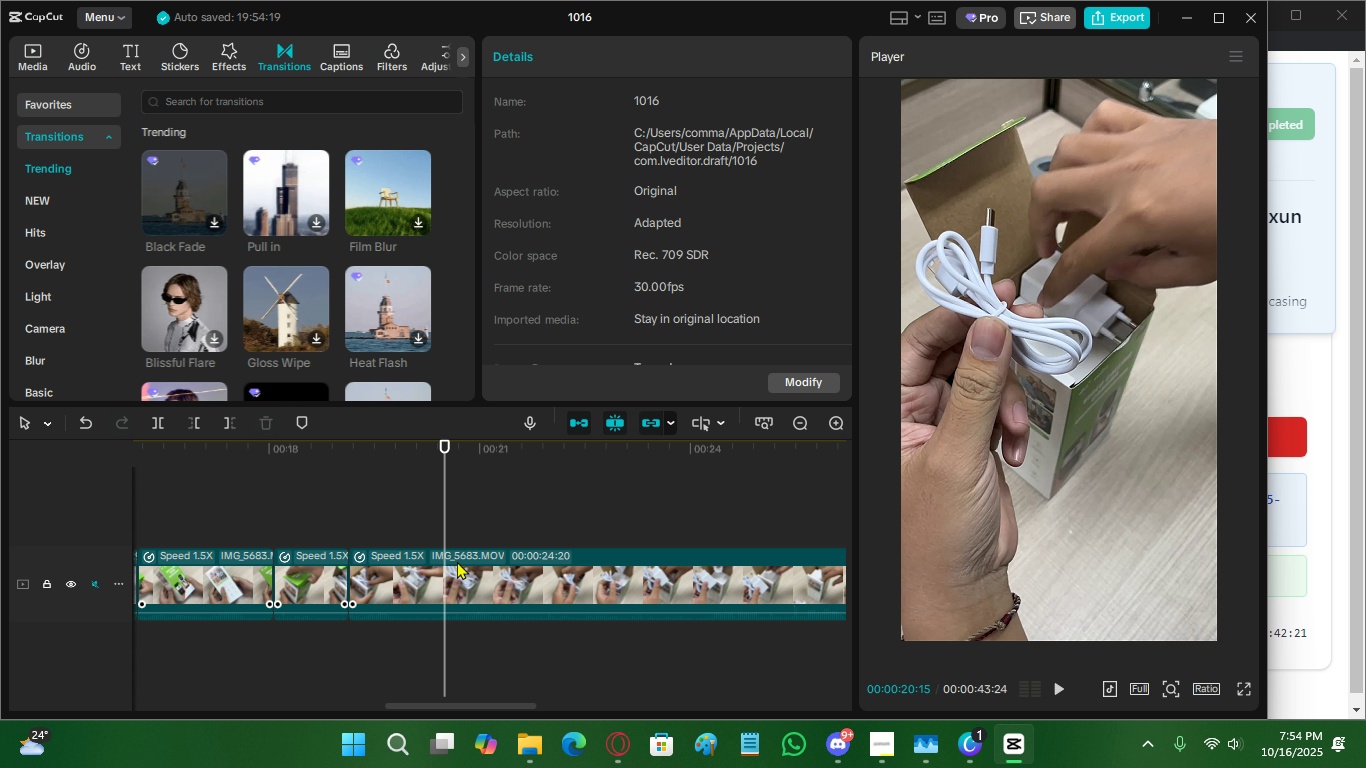 
key(C)
 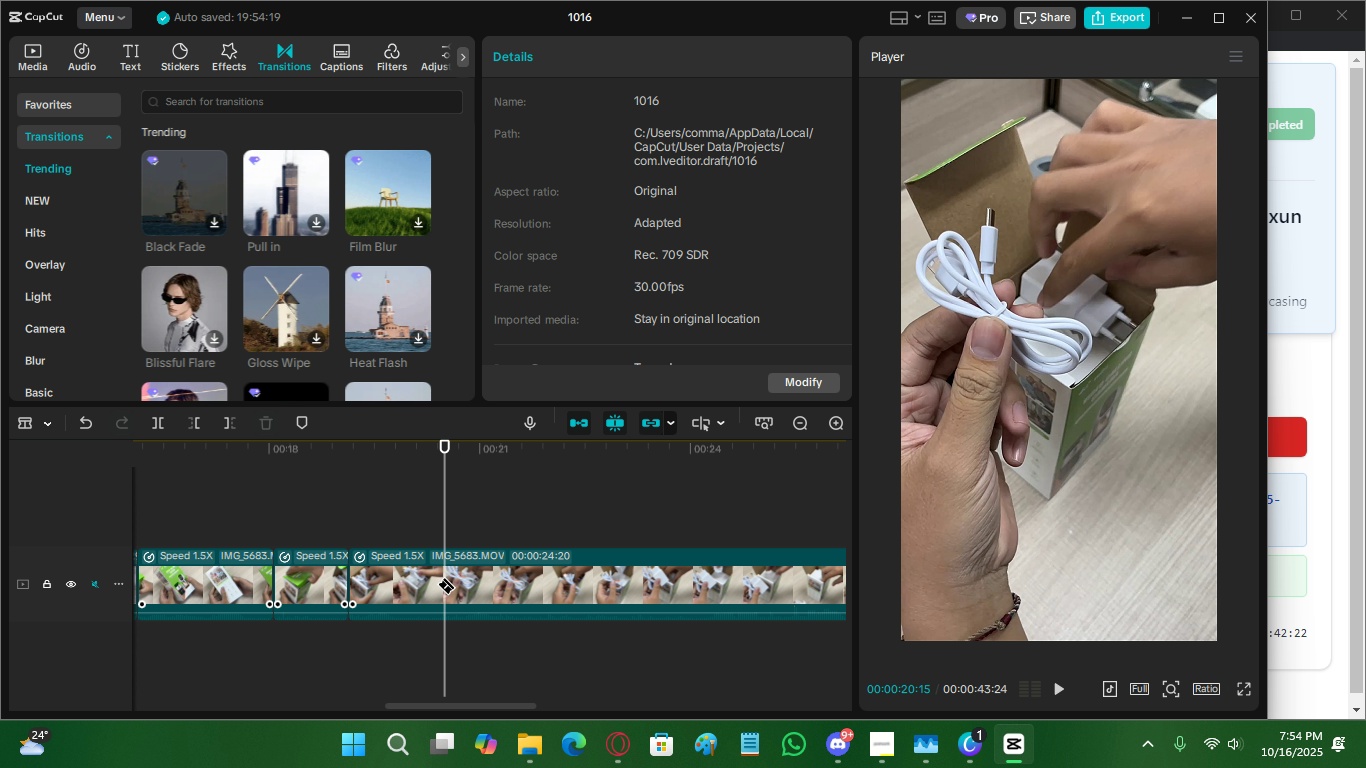 
left_click([446, 576])
 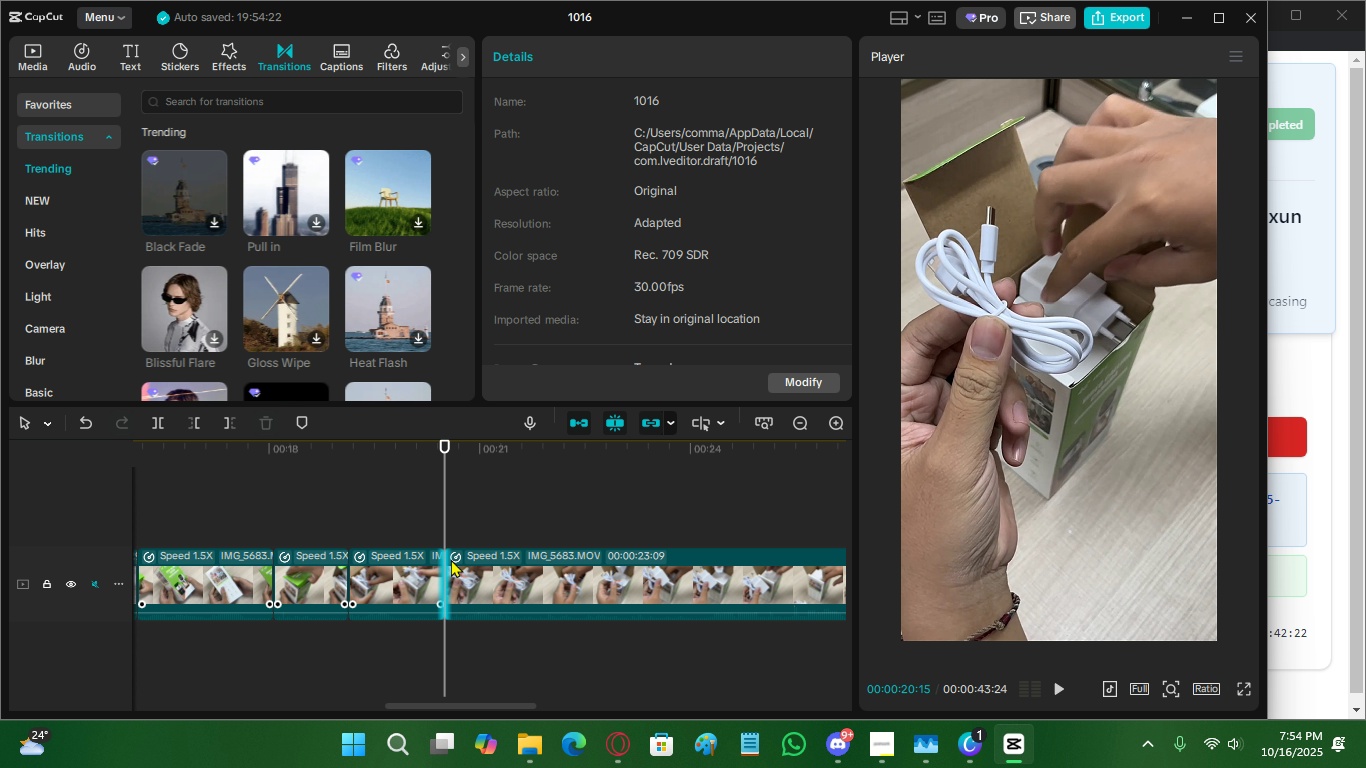 
key(V)
 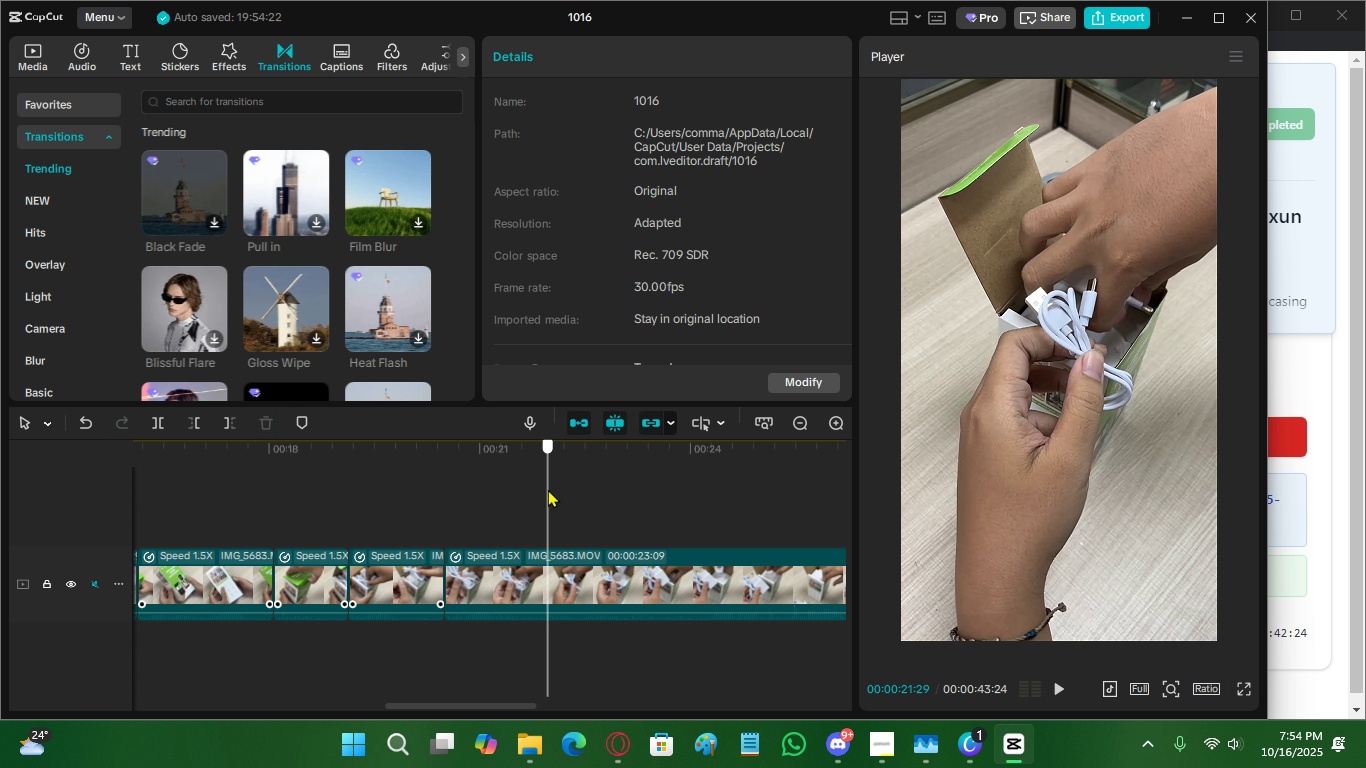 
key(C)
 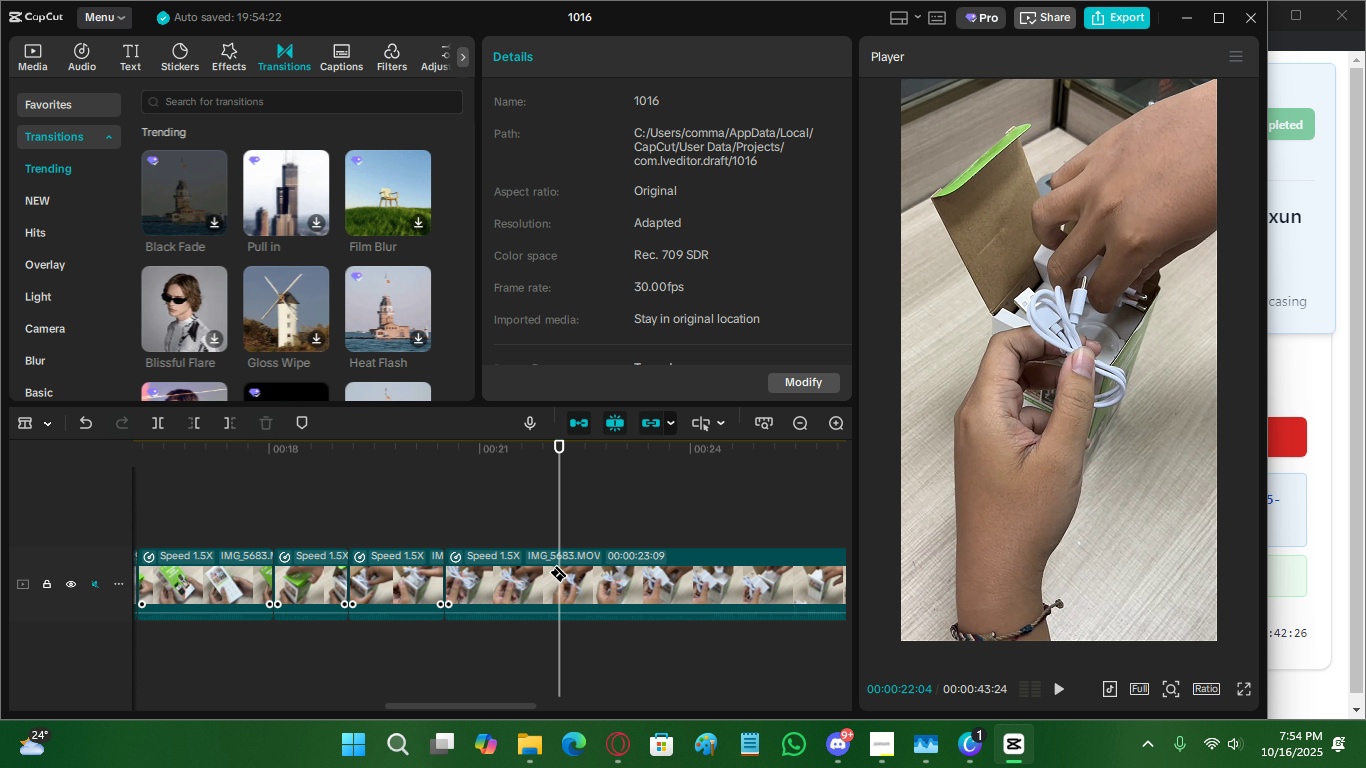 
left_click([558, 564])
 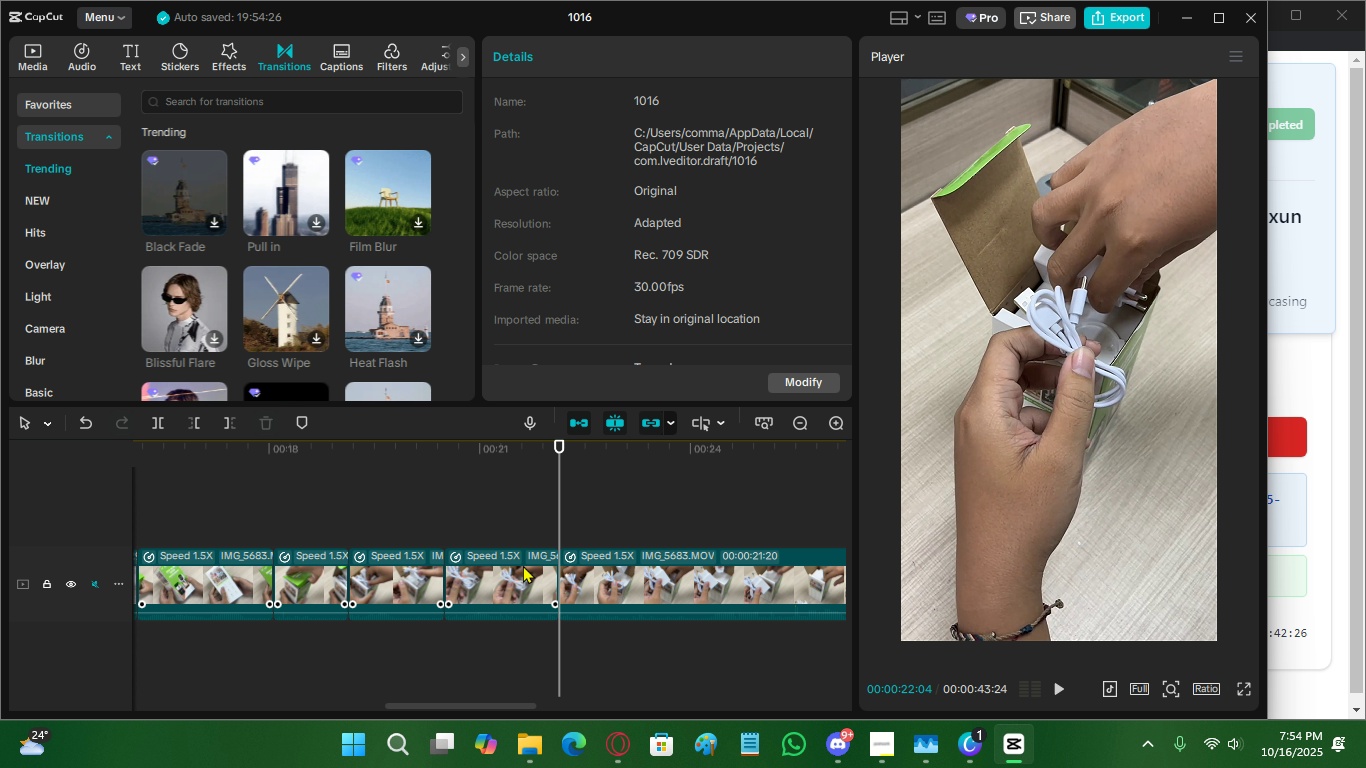 
key(V)
 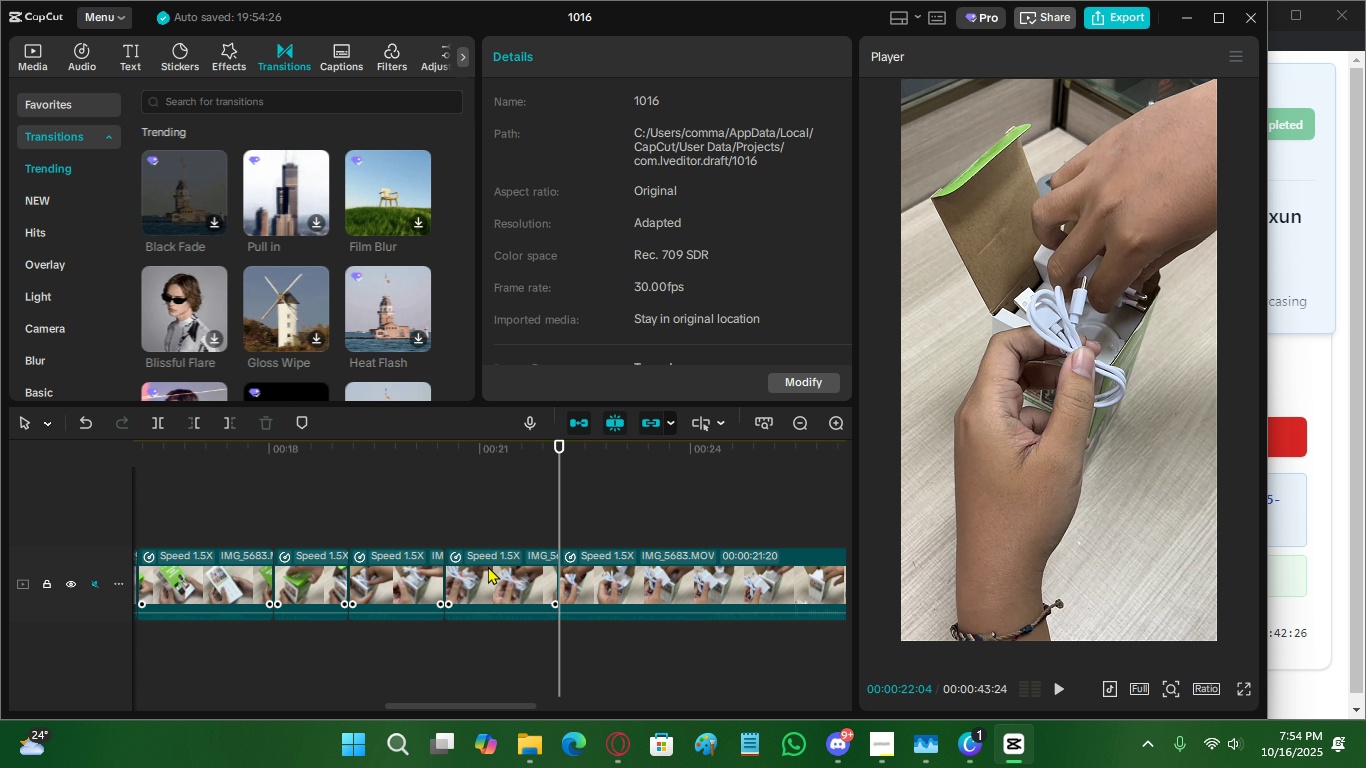 
double_click([488, 566])
 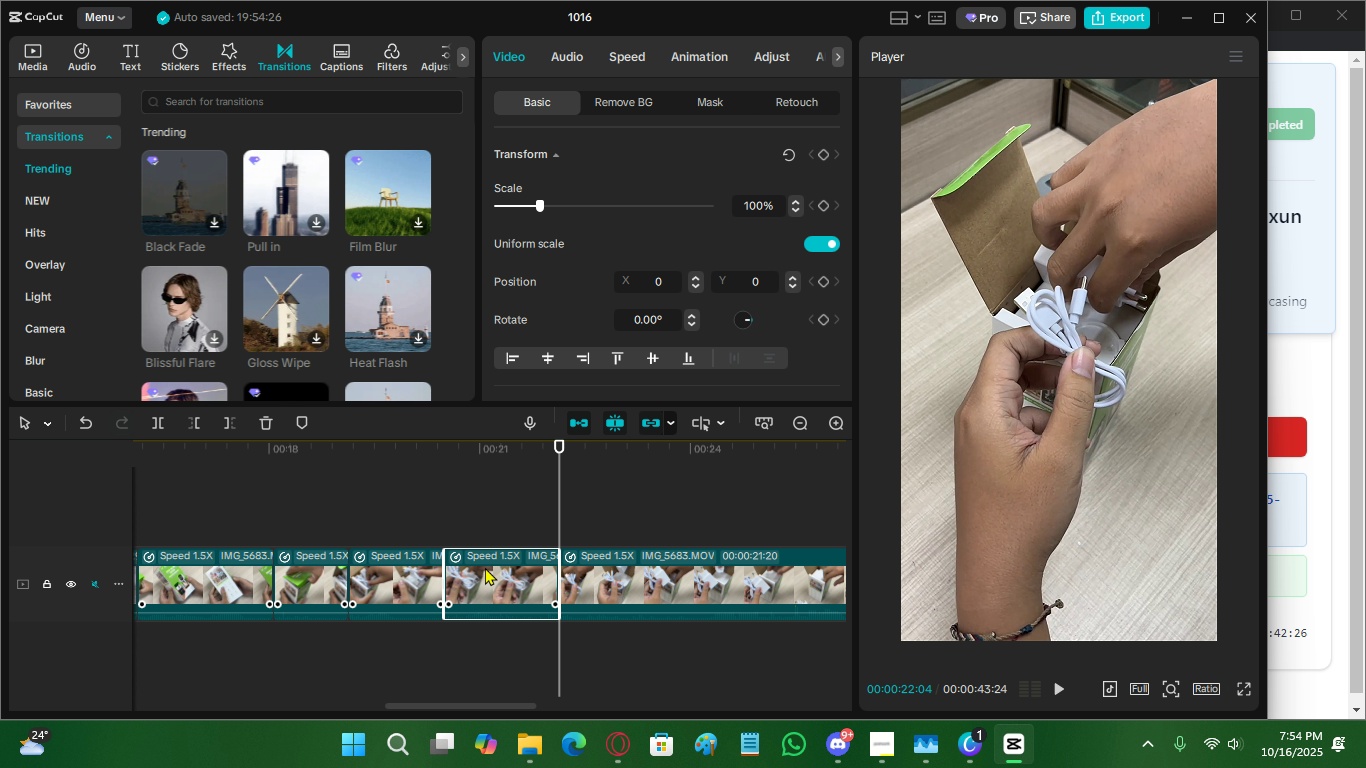 
key(X)
 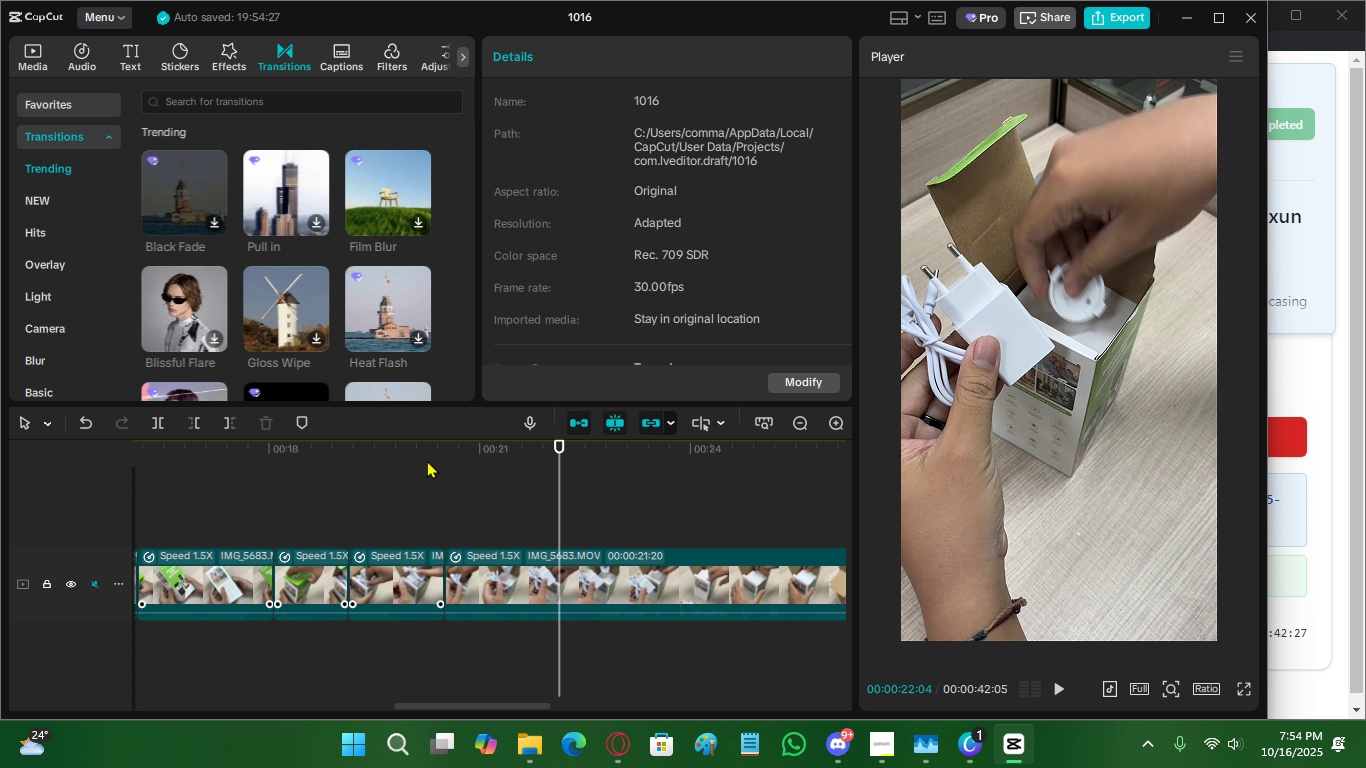 
left_click([427, 460])
 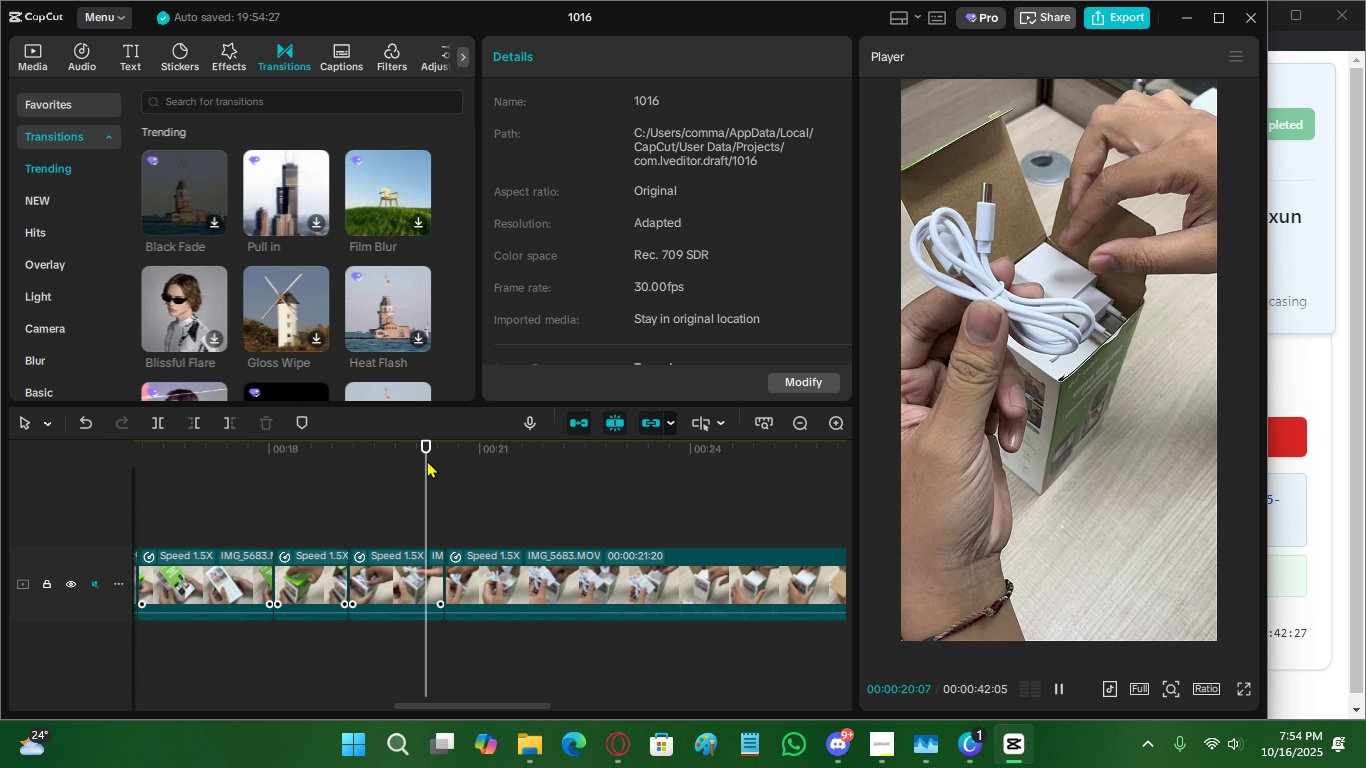 
key(Space)
 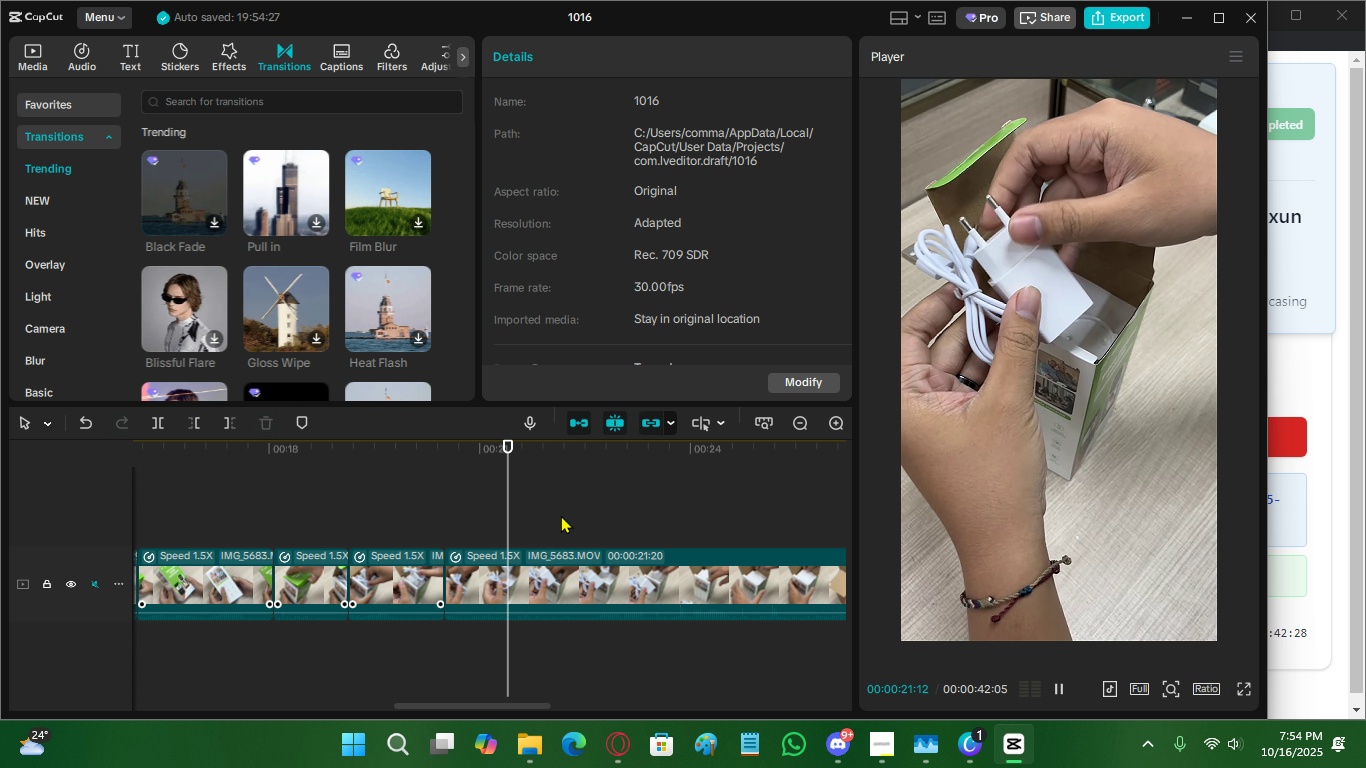 
key(Space)
 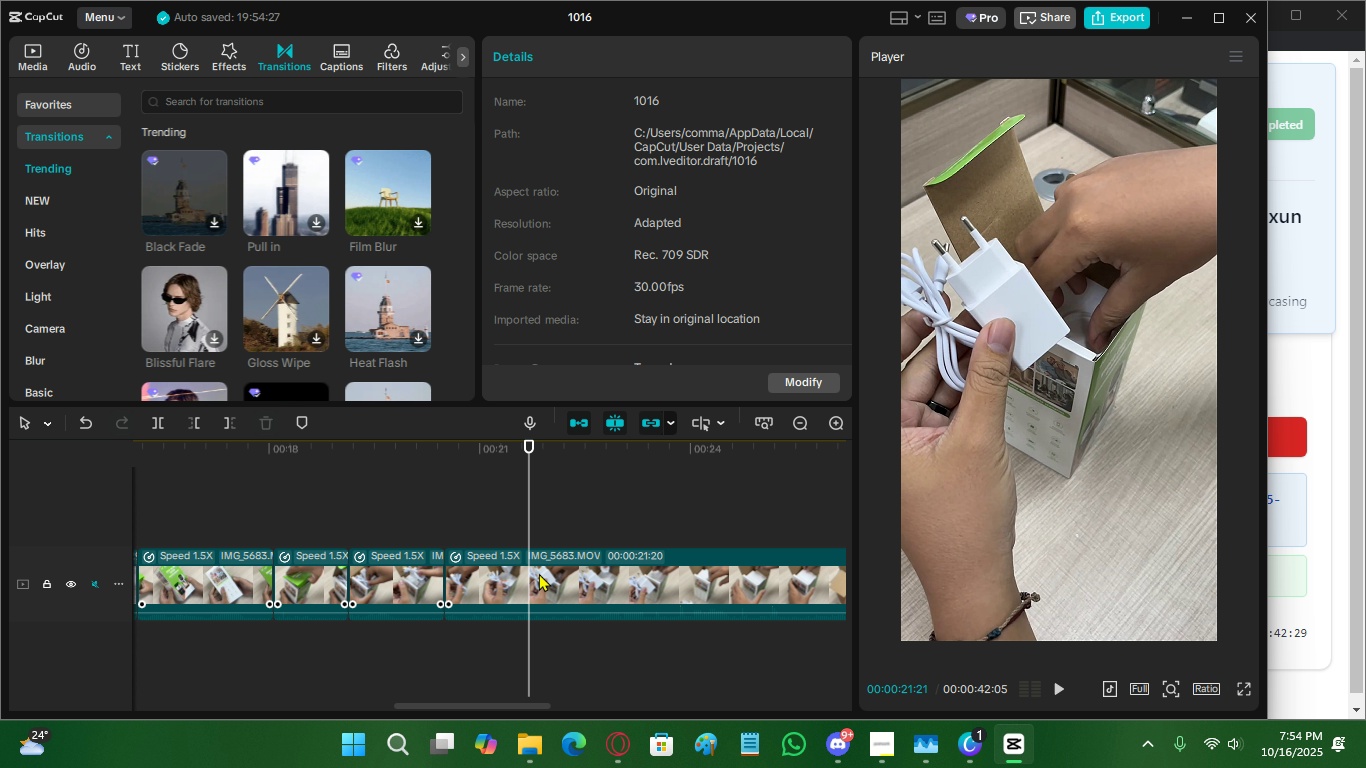 
key(C)
 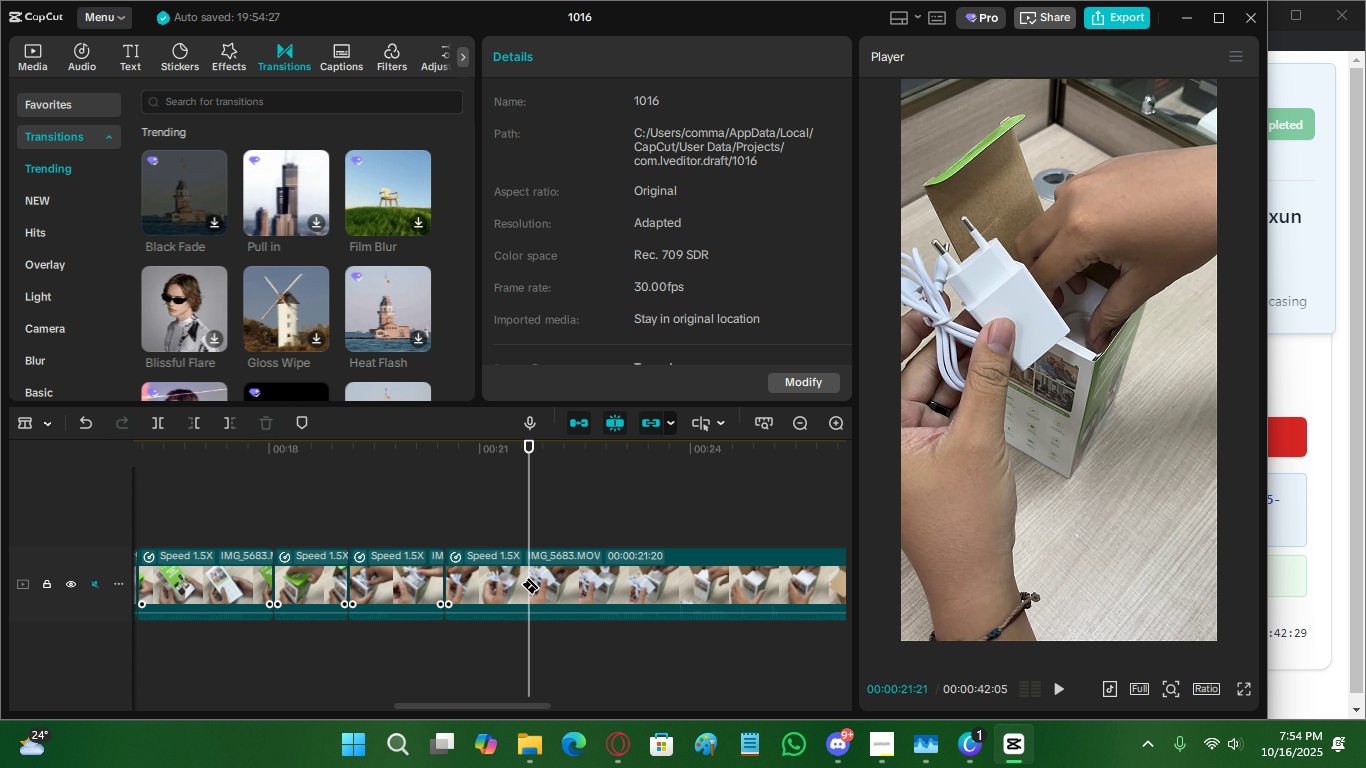 
left_click([530, 576])
 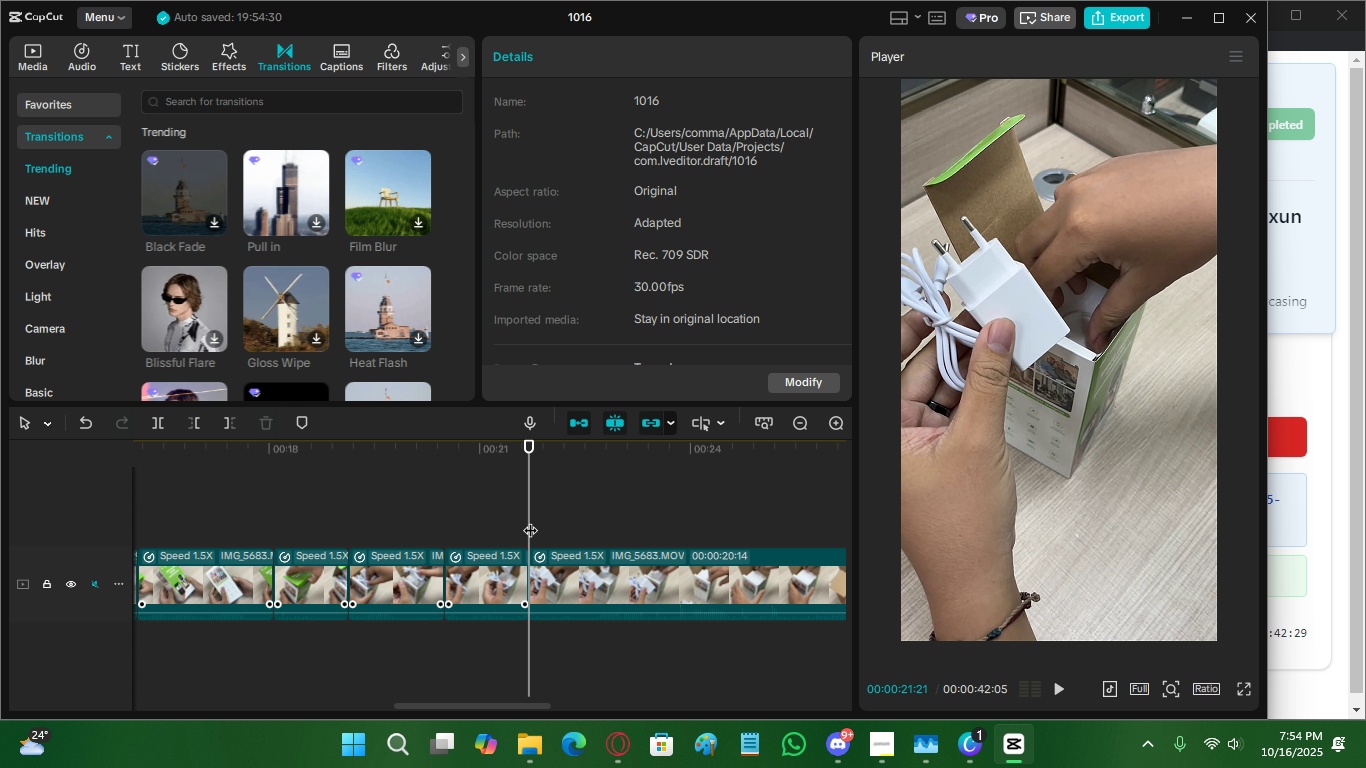 
key(V)
 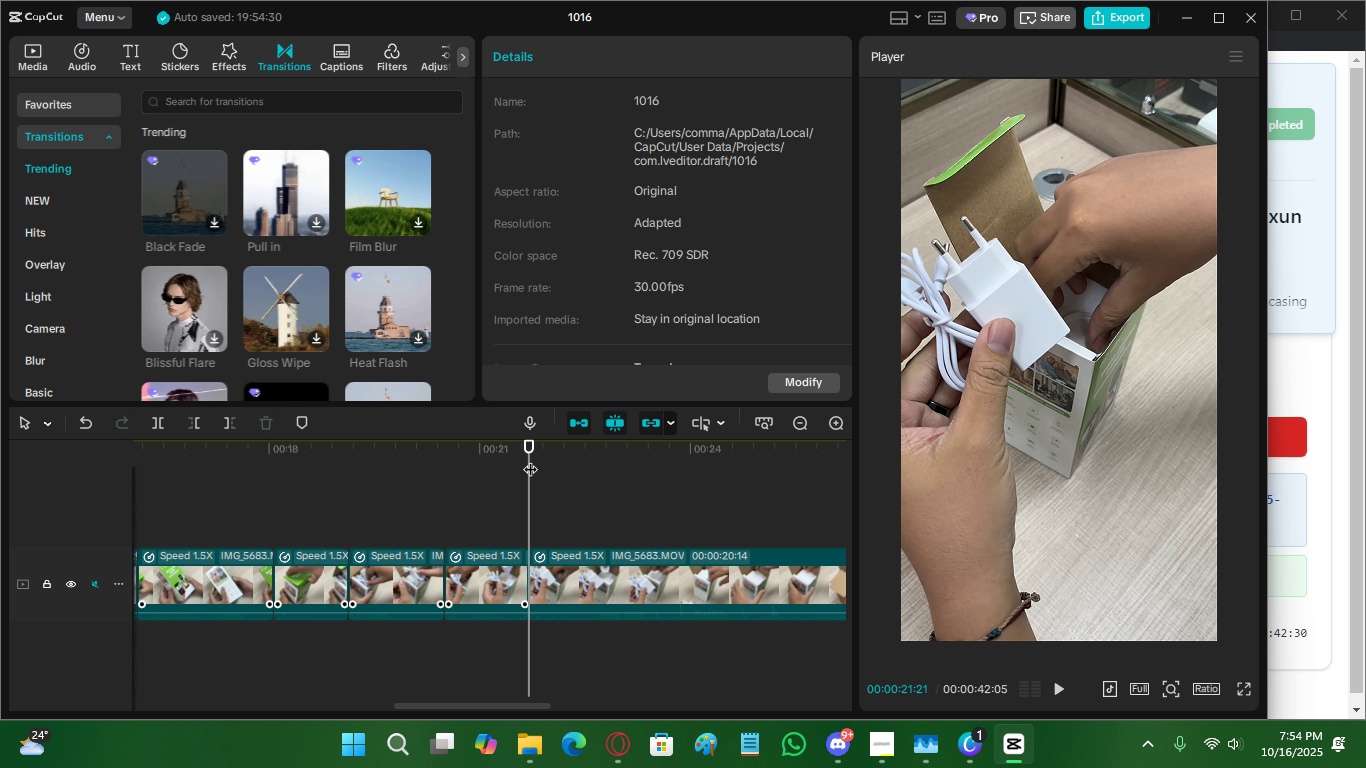 
key(Control+ControlLeft)
 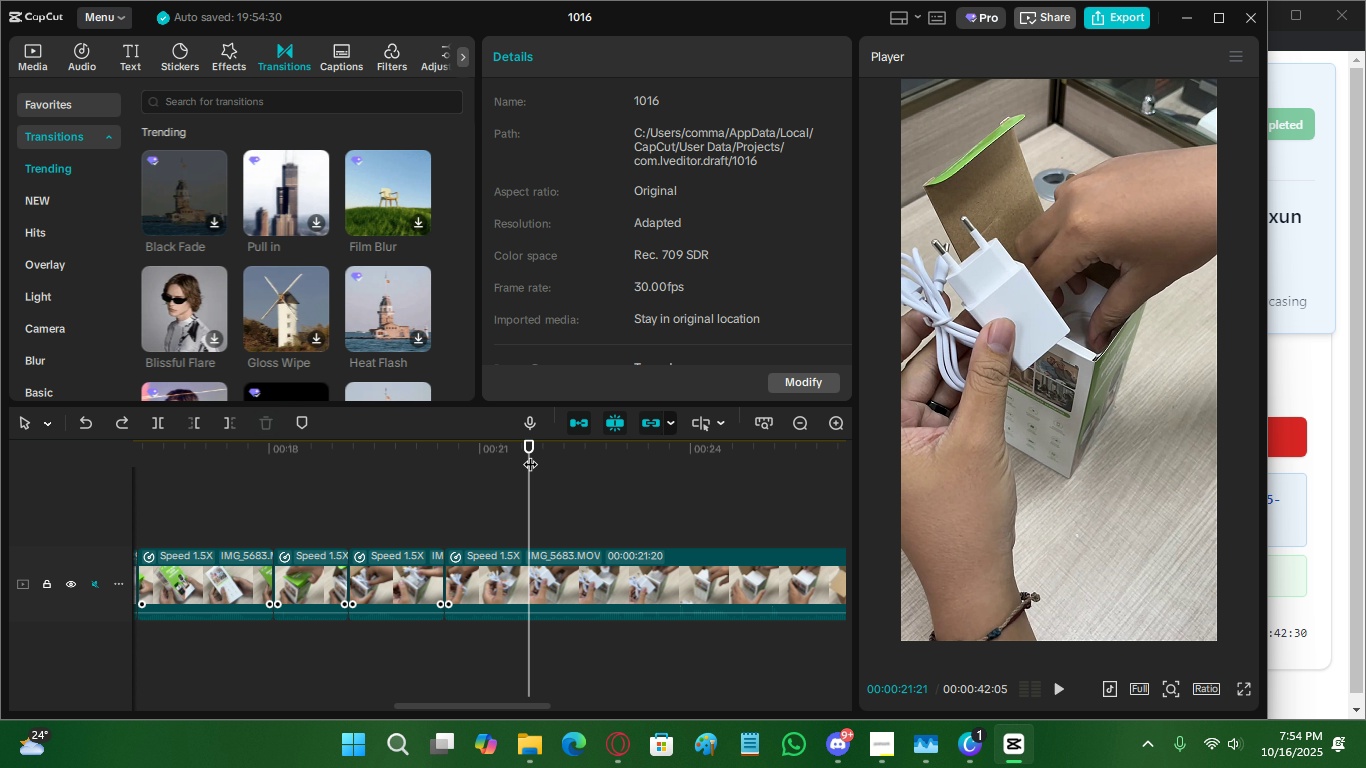 
key(Control+Z)
 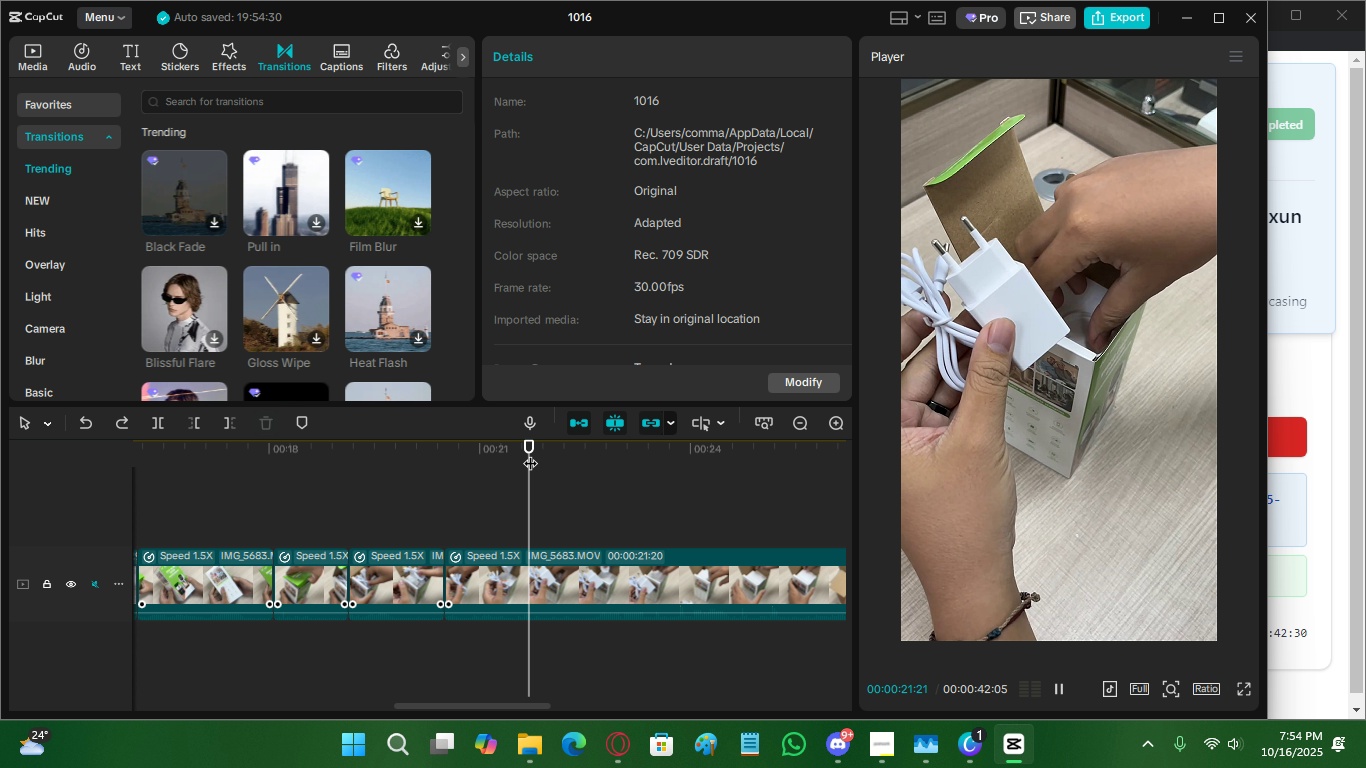 
key(Space)
 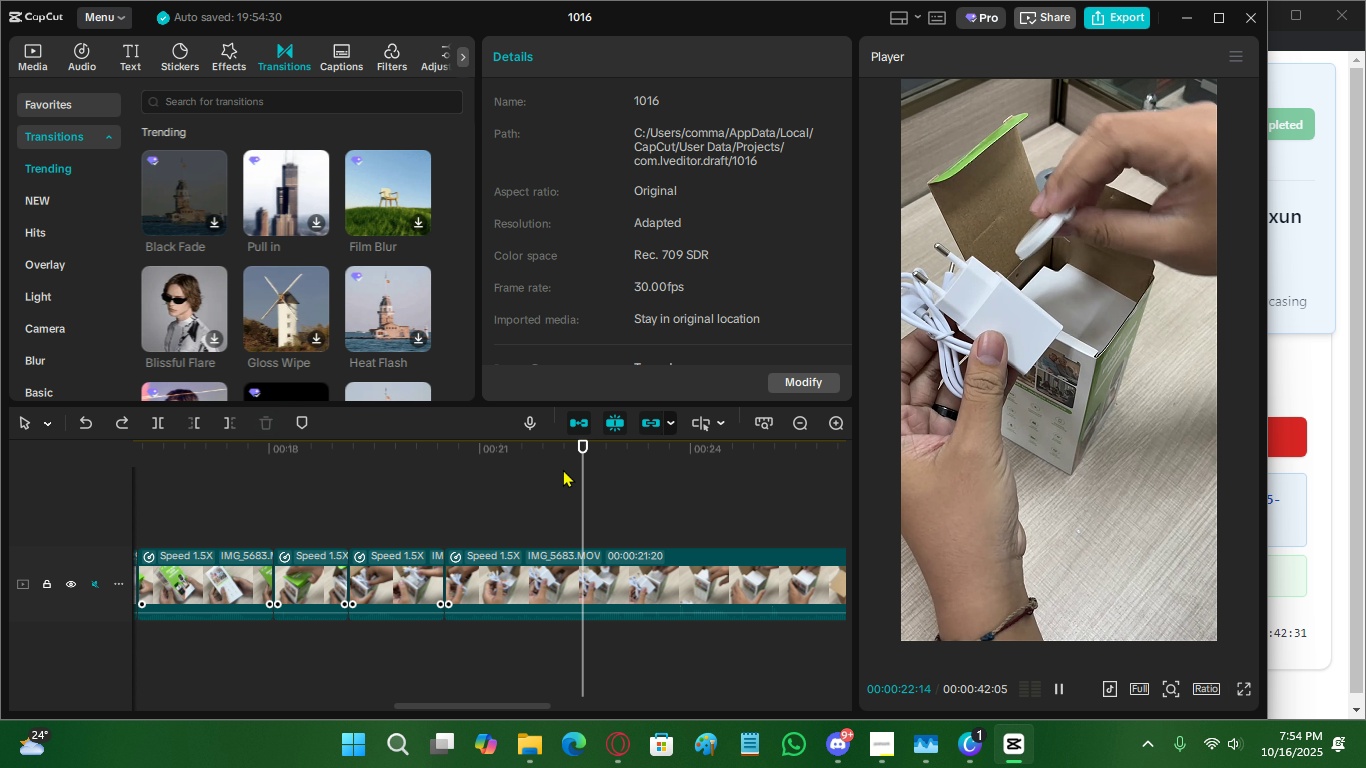 
key(Space)
 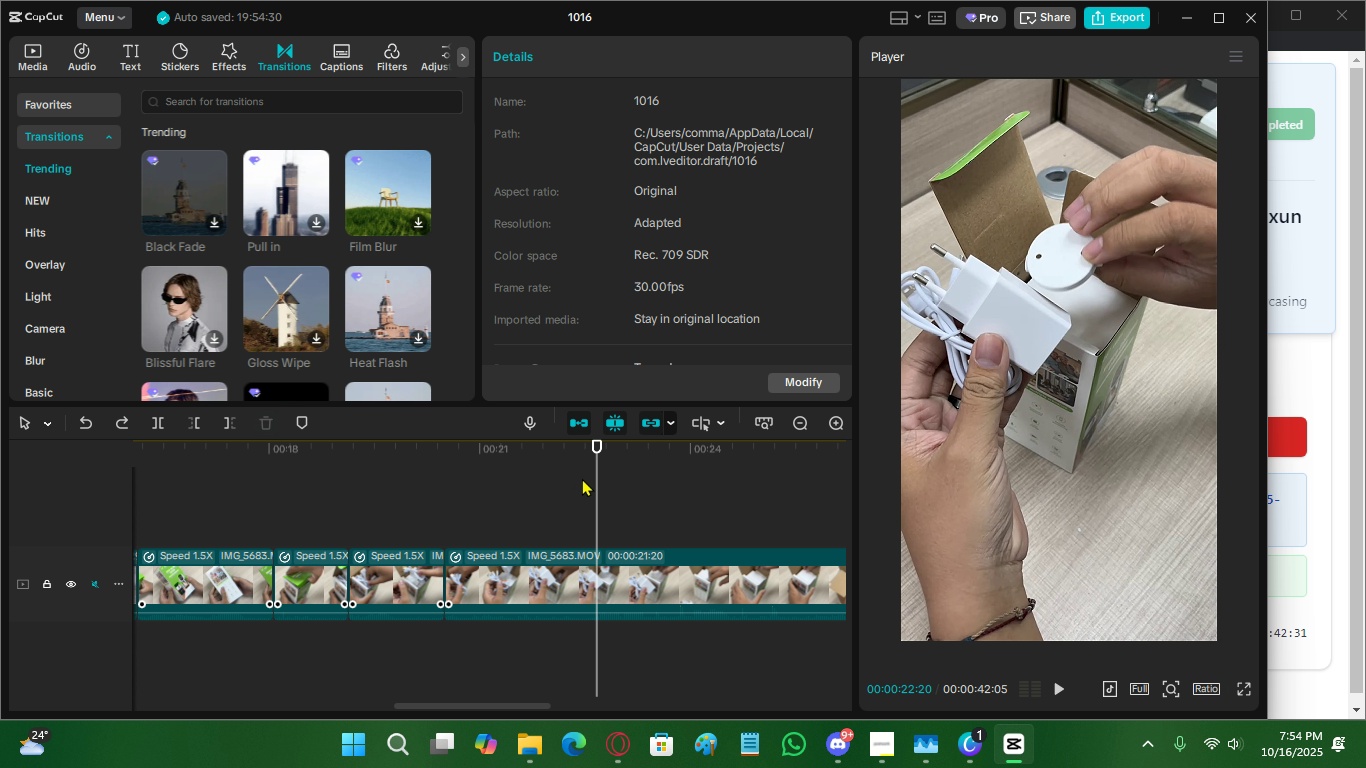 
key(Space)
 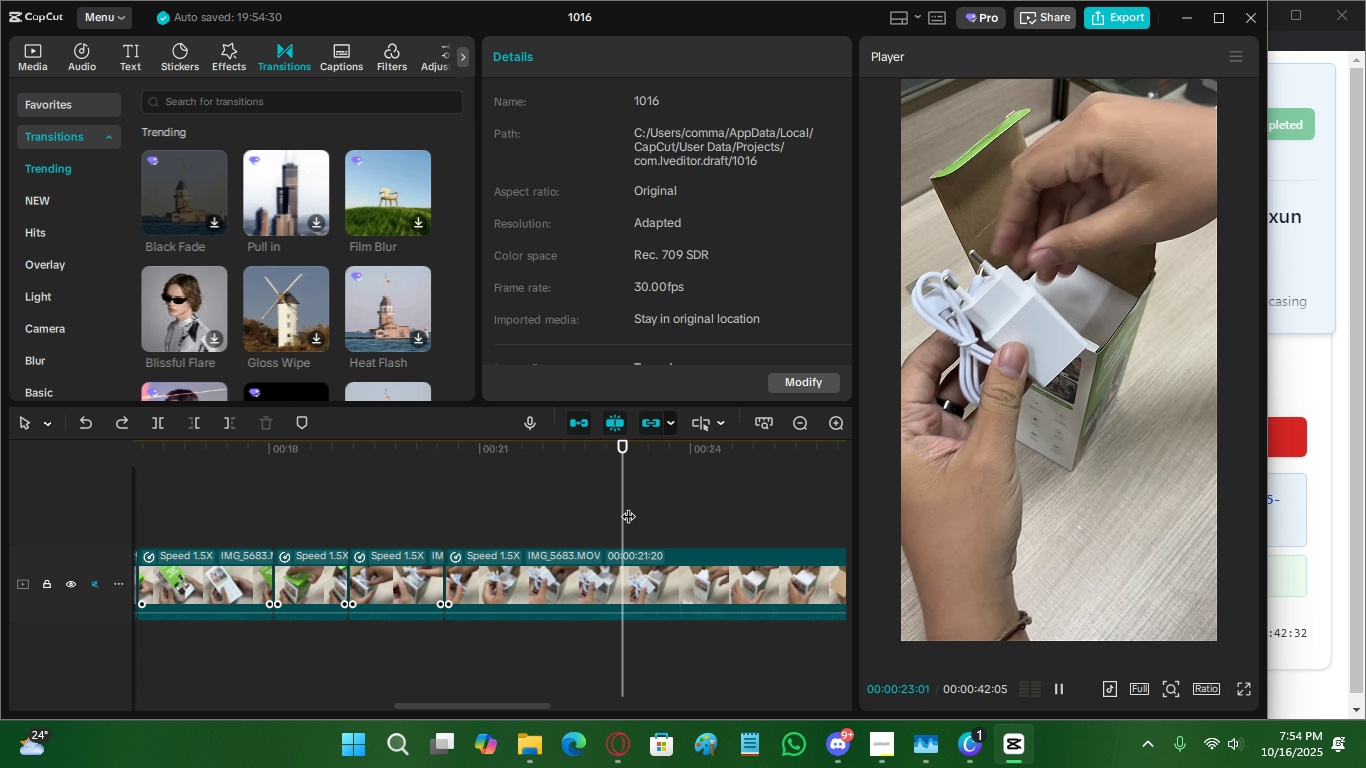 
key(Space)
 